 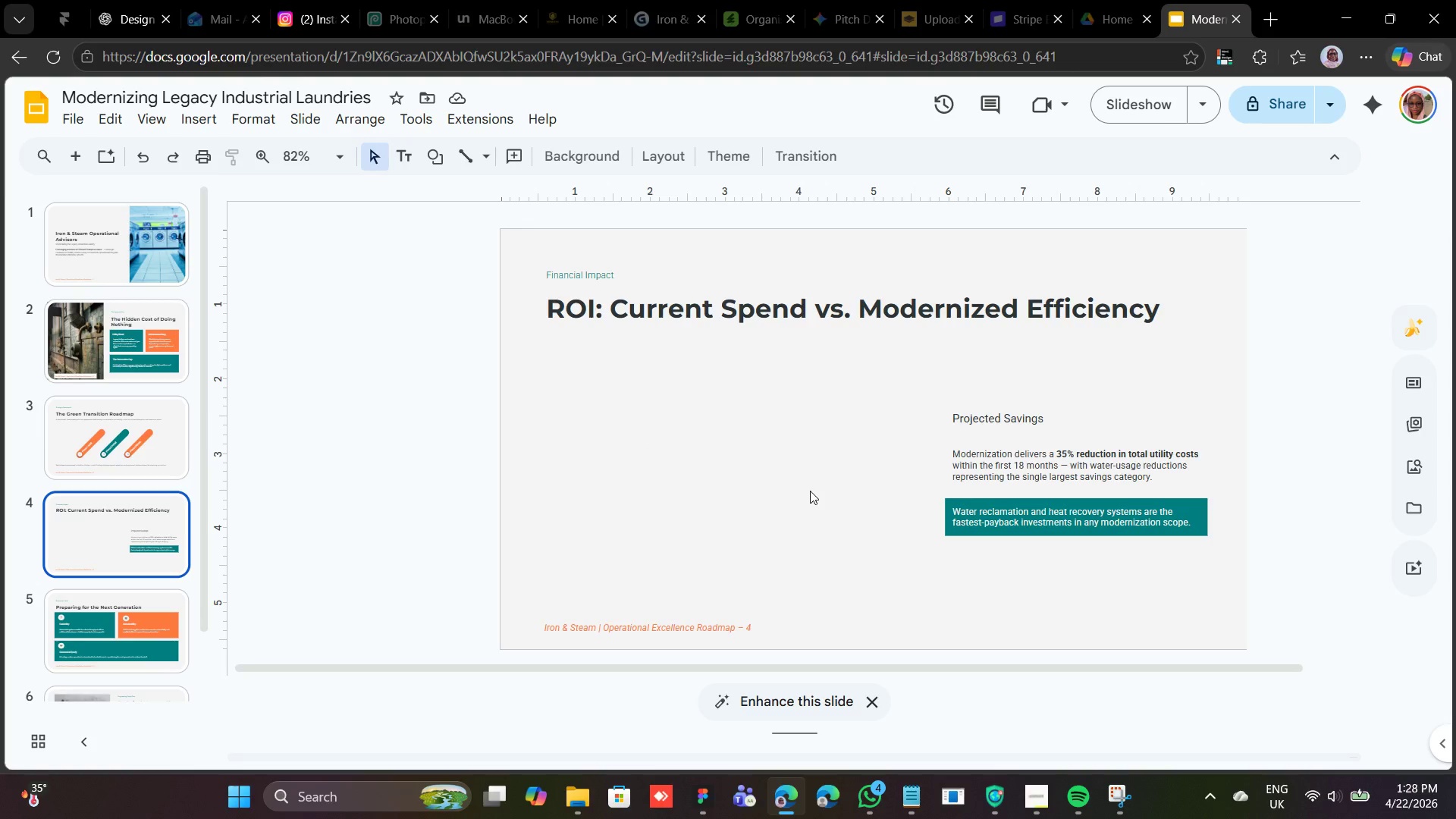 
mouse_move([133, 487])
 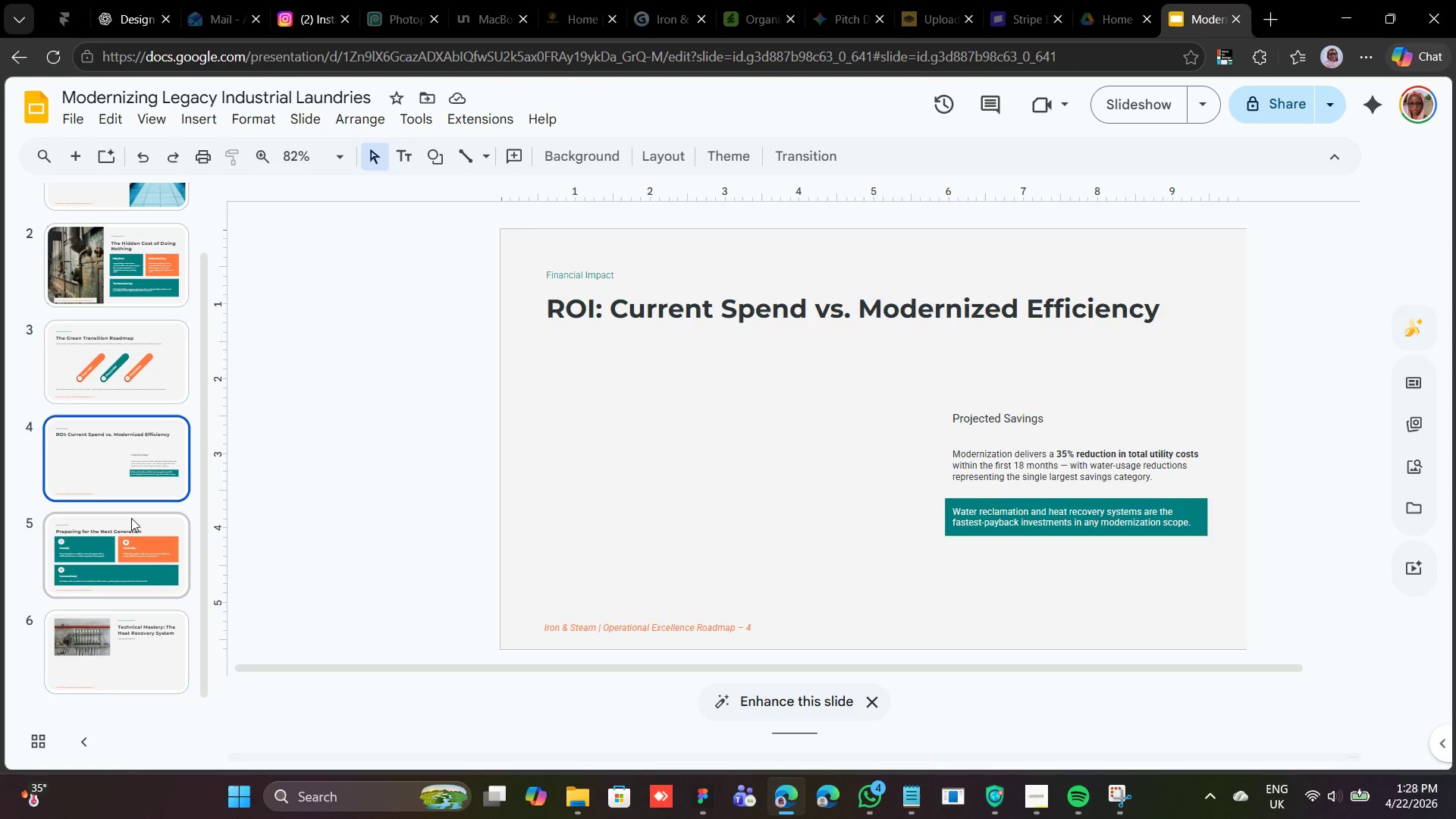 
left_click([131, 518])
 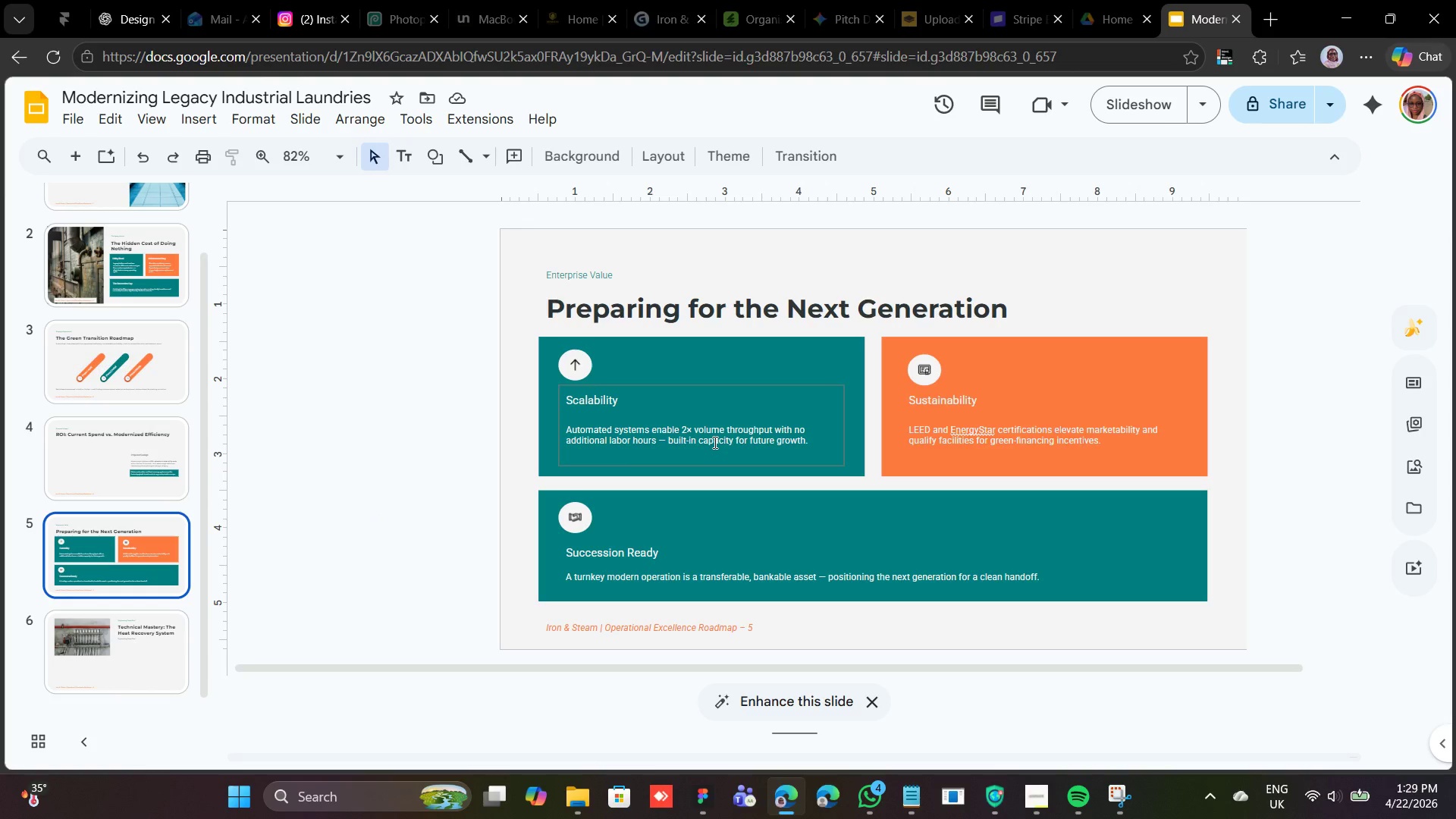 
wait(23.34)
 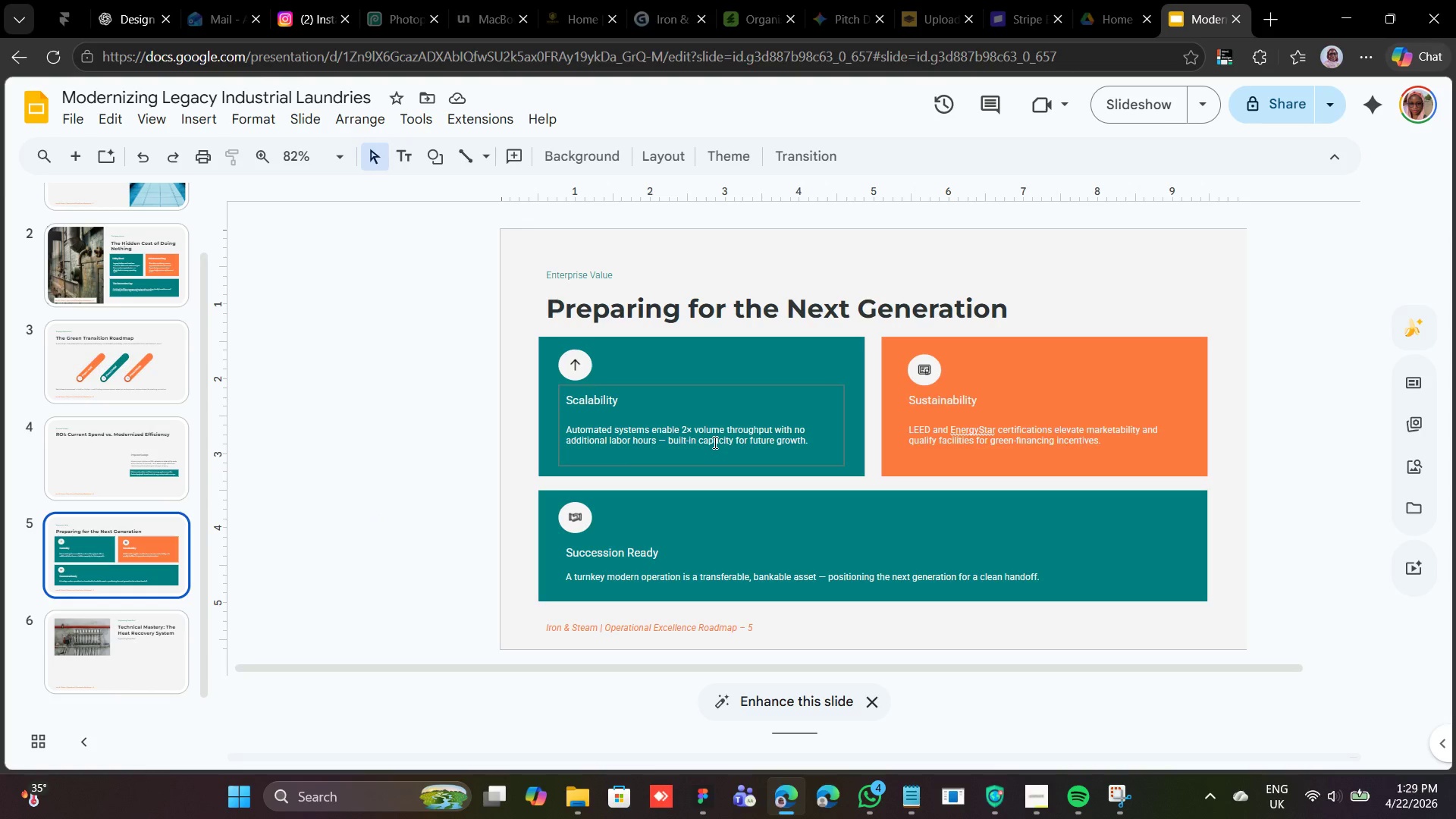 
left_click([582, 375])
 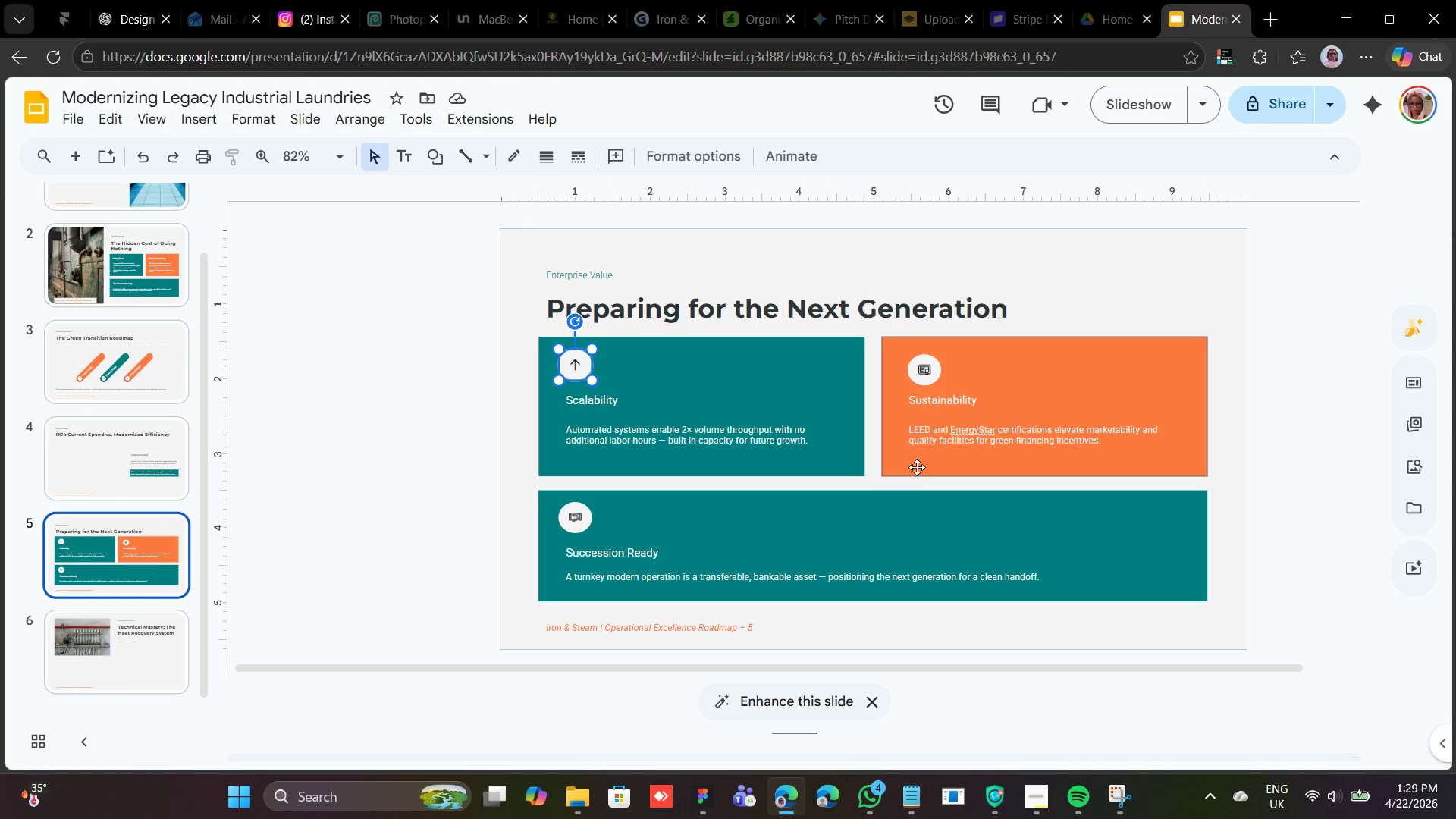 
wait(15.53)
 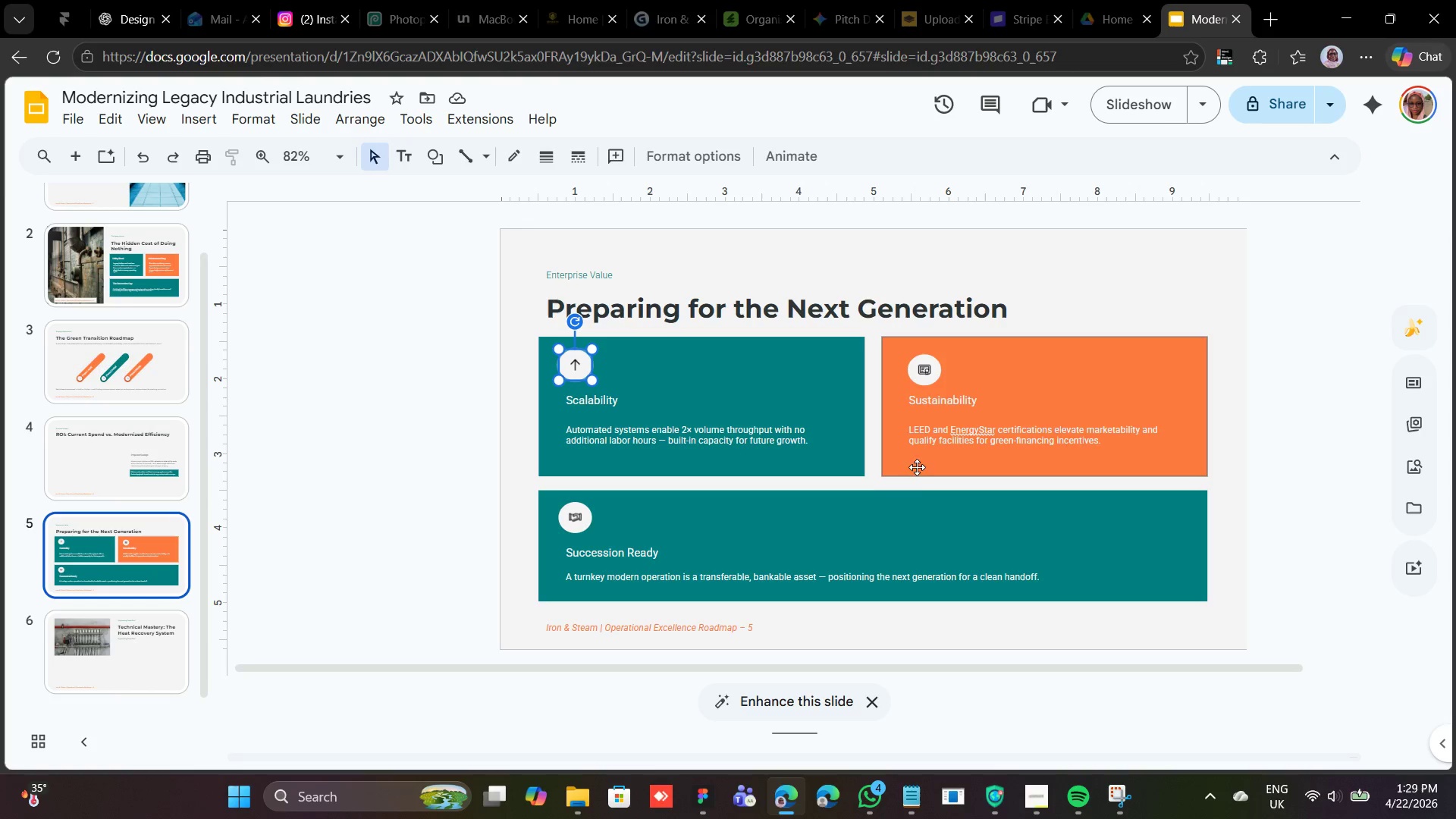 
left_click([585, 403])
 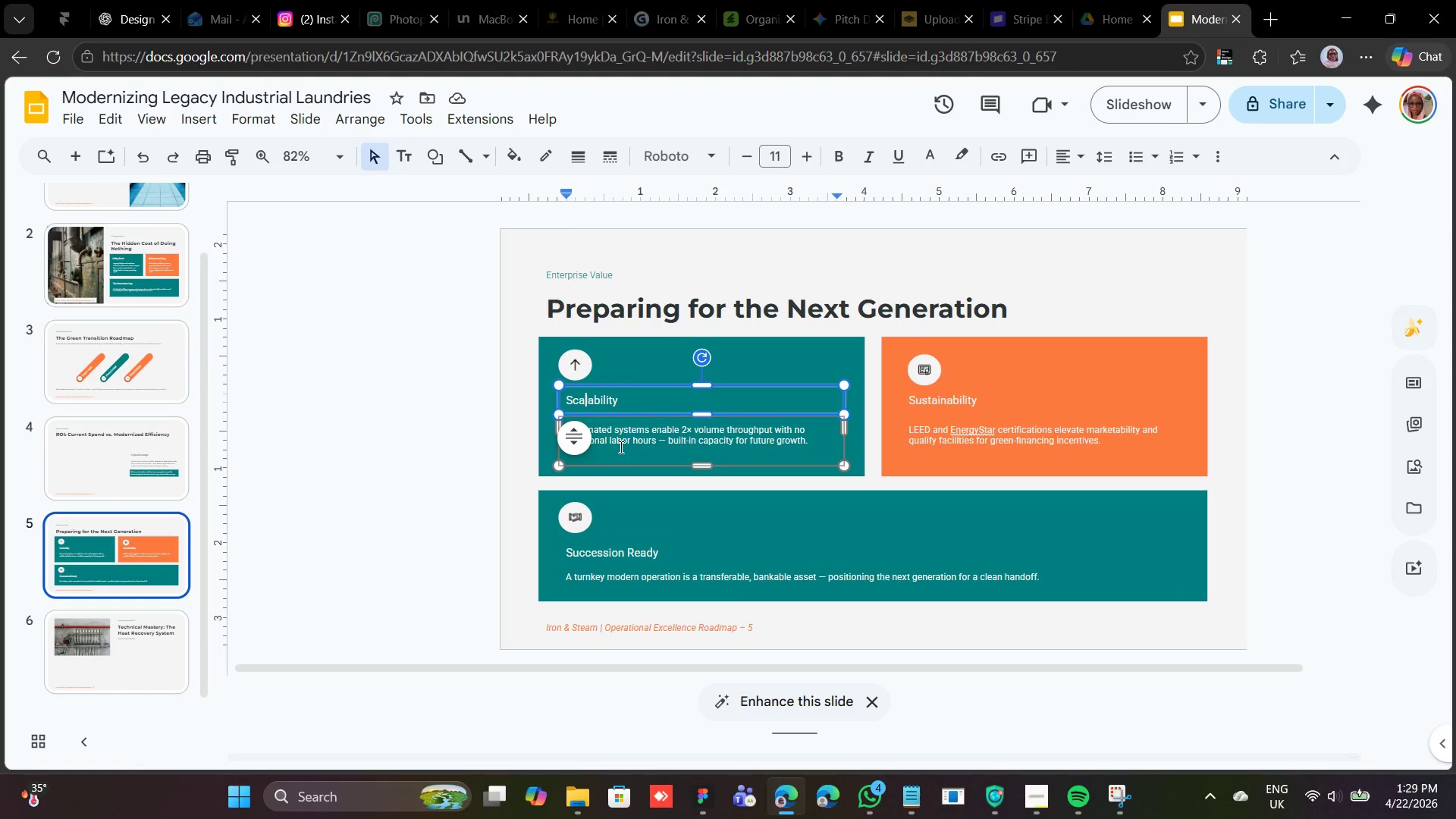 
left_click([620, 447])
 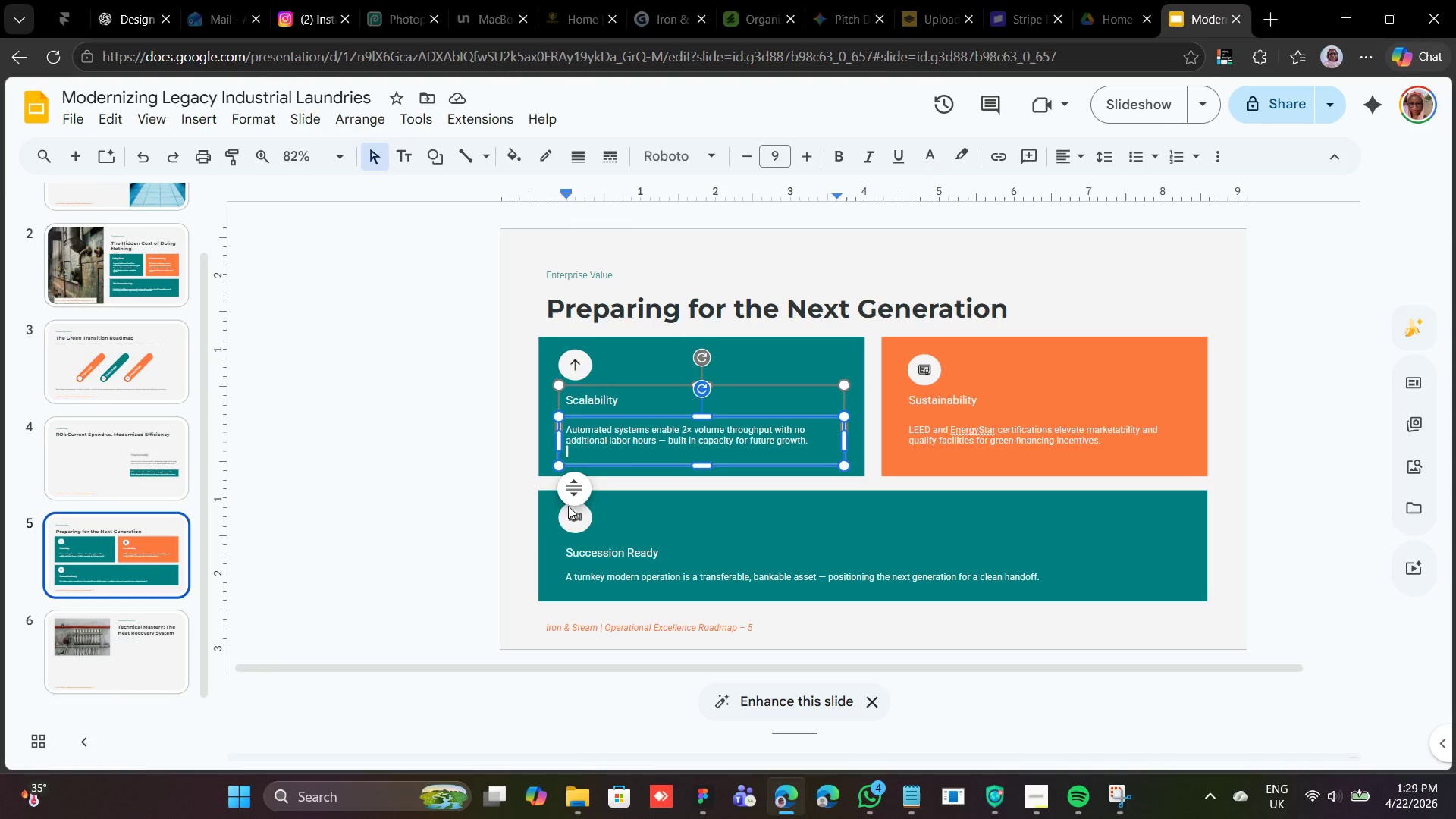 
left_click([533, 541])
 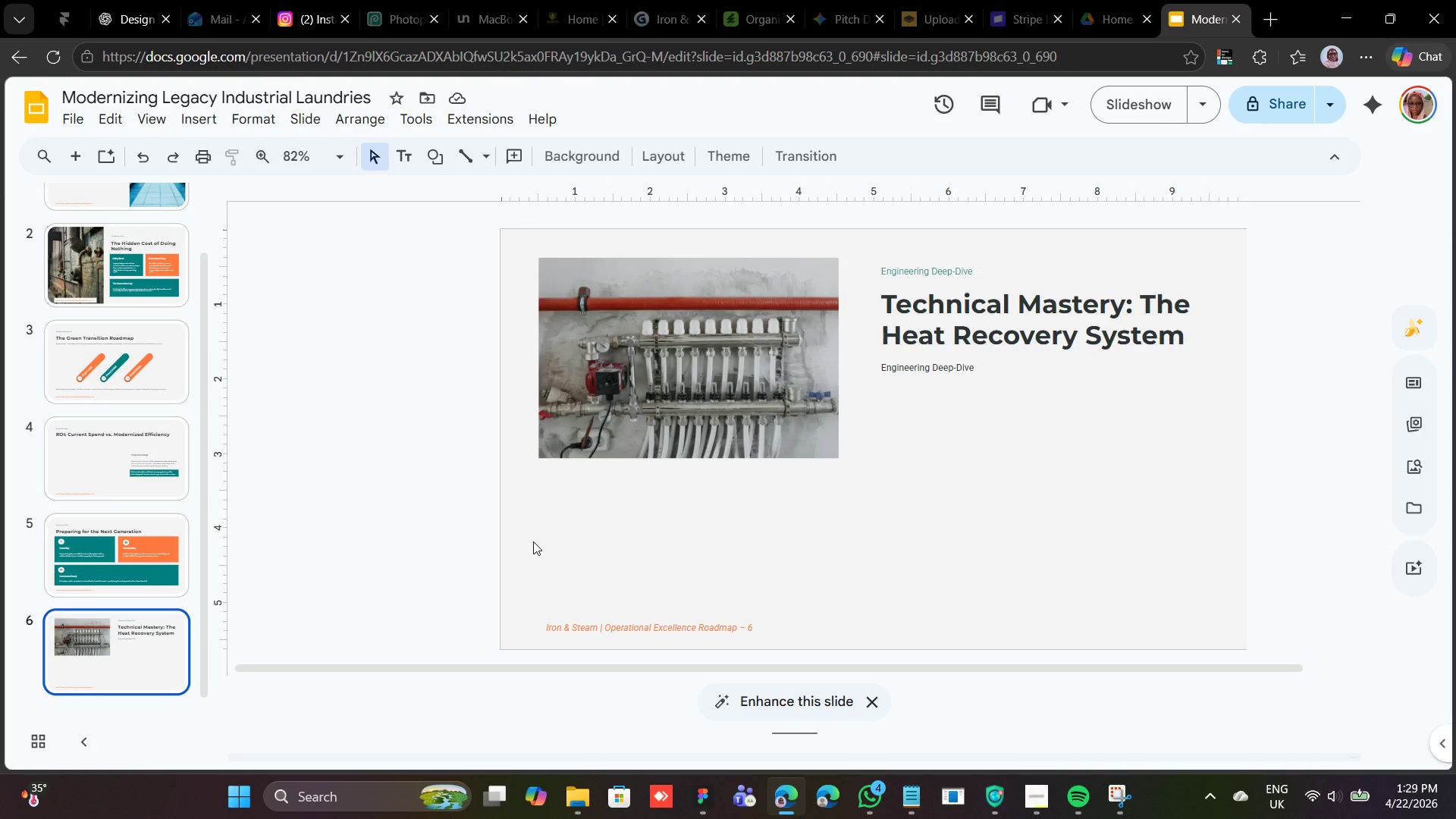 
wait(18.94)
 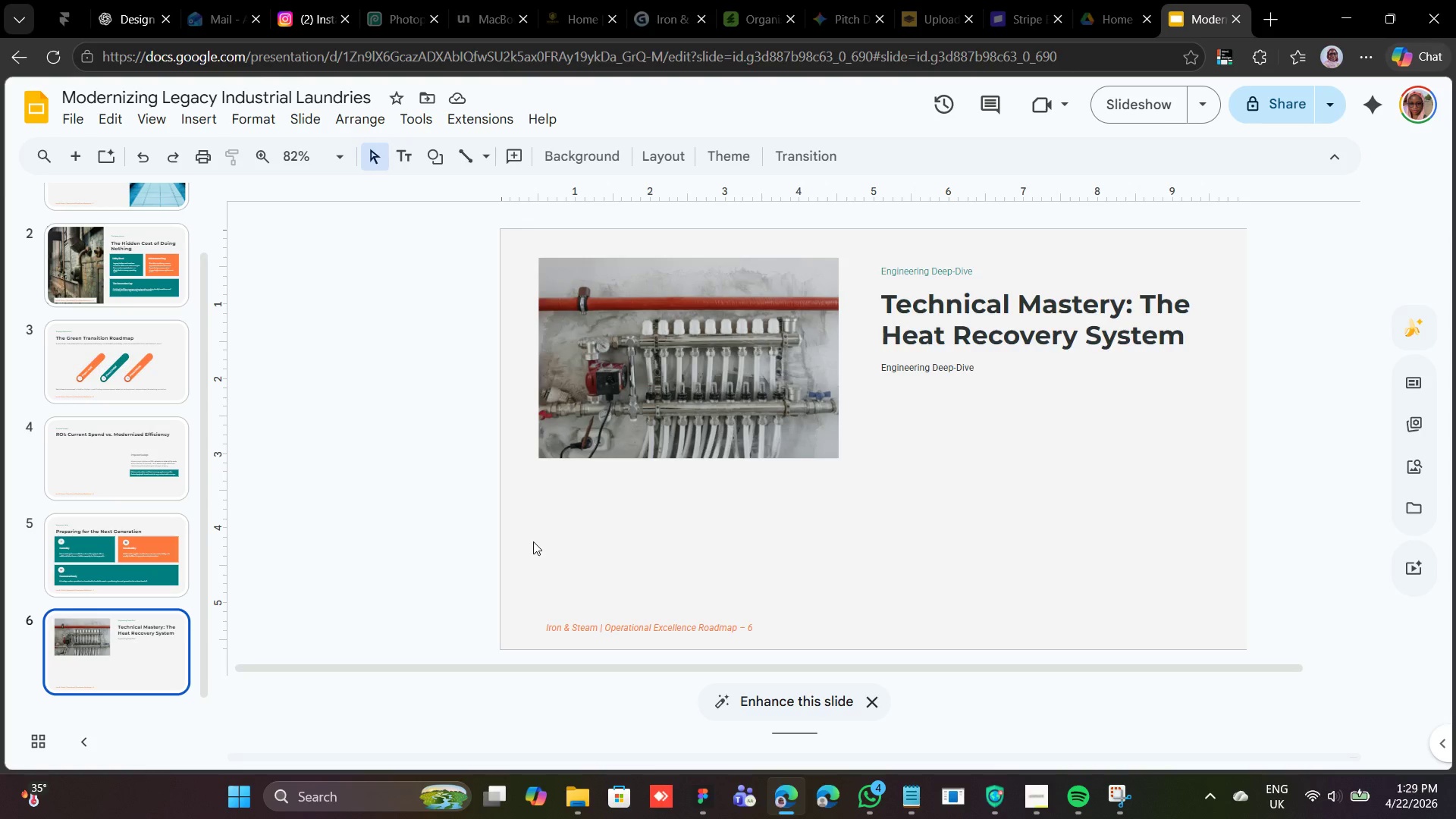 
left_click([935, 325])
 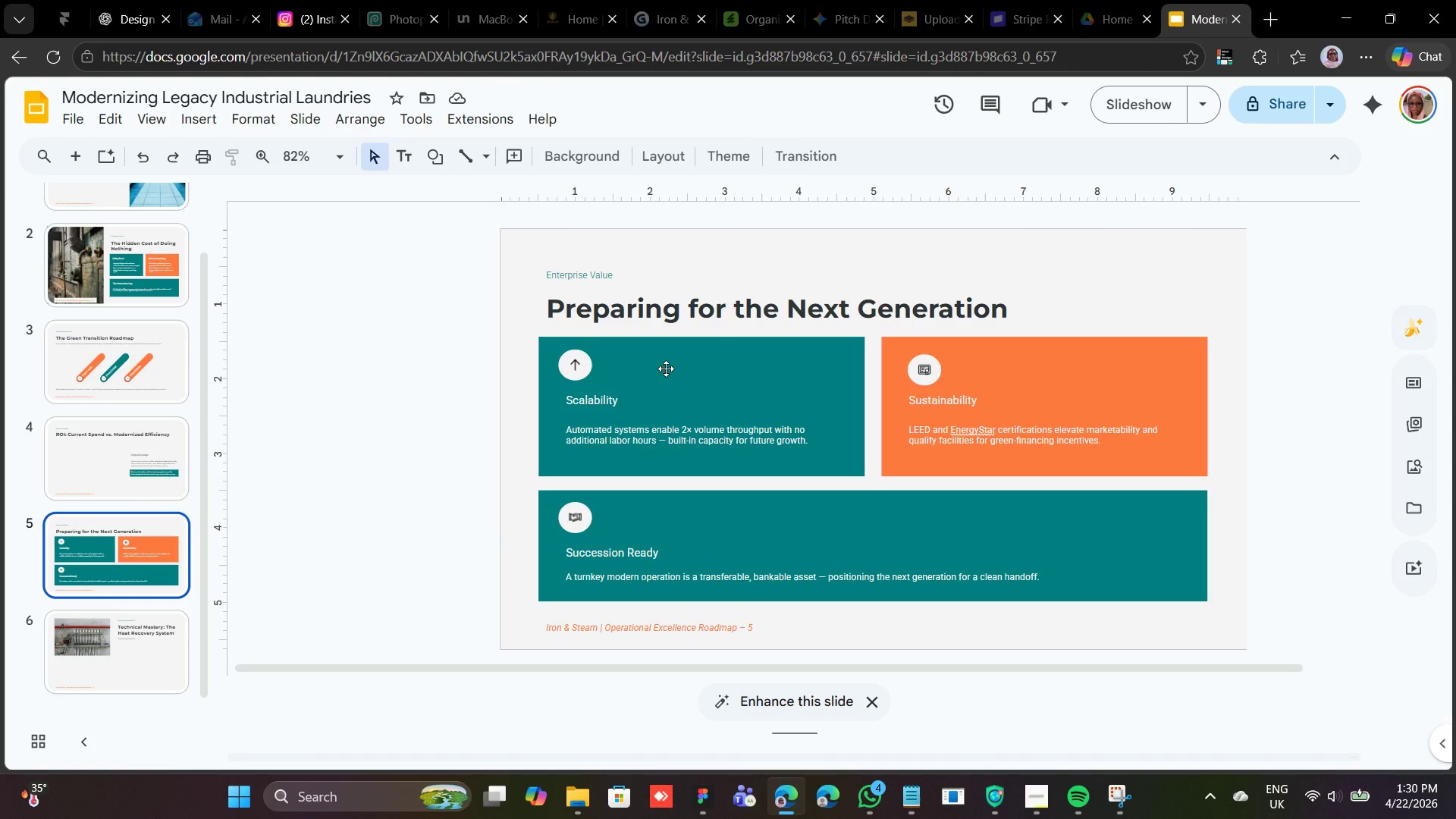 
left_click([613, 319])
 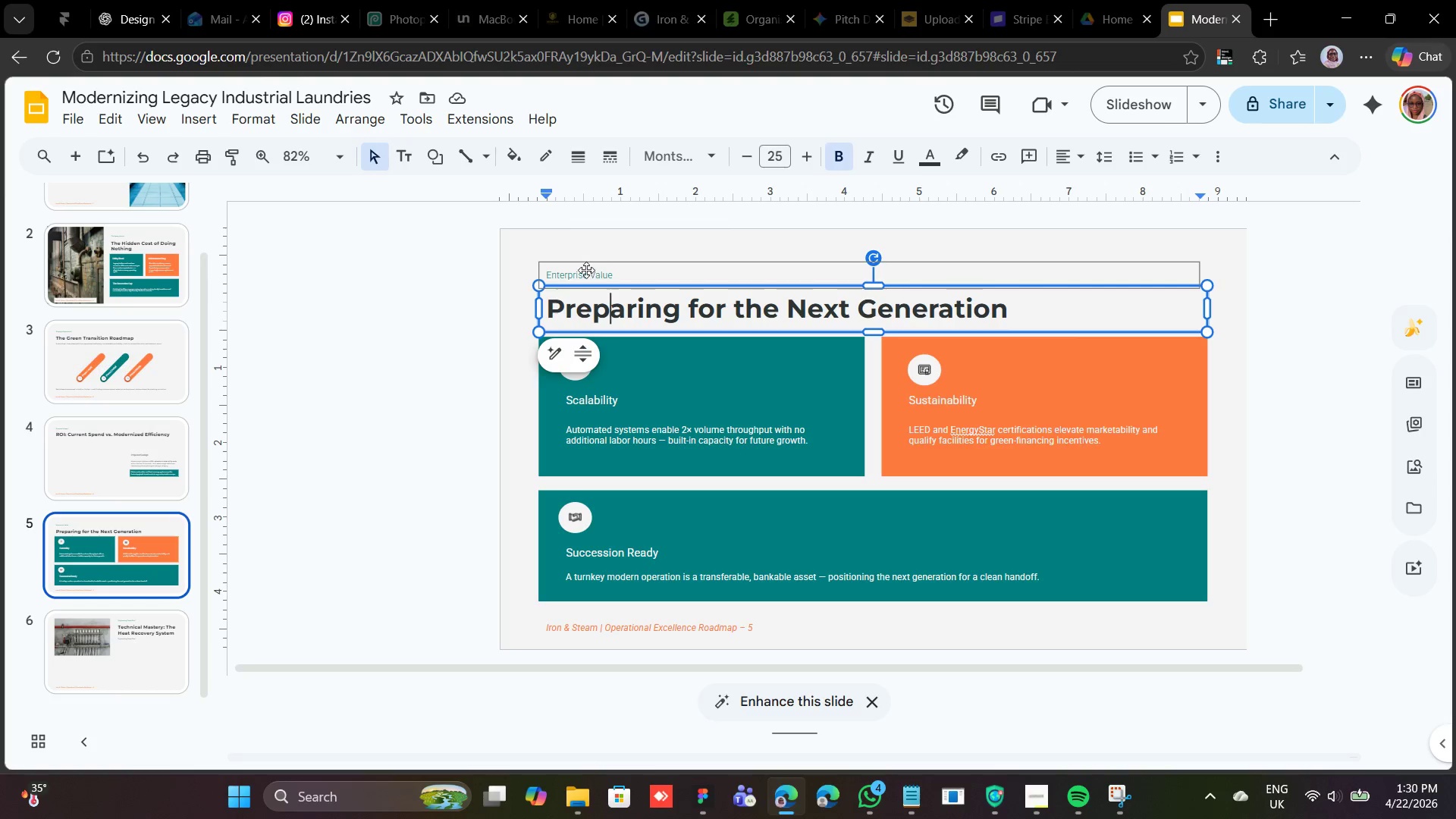 
left_click([586, 270])
 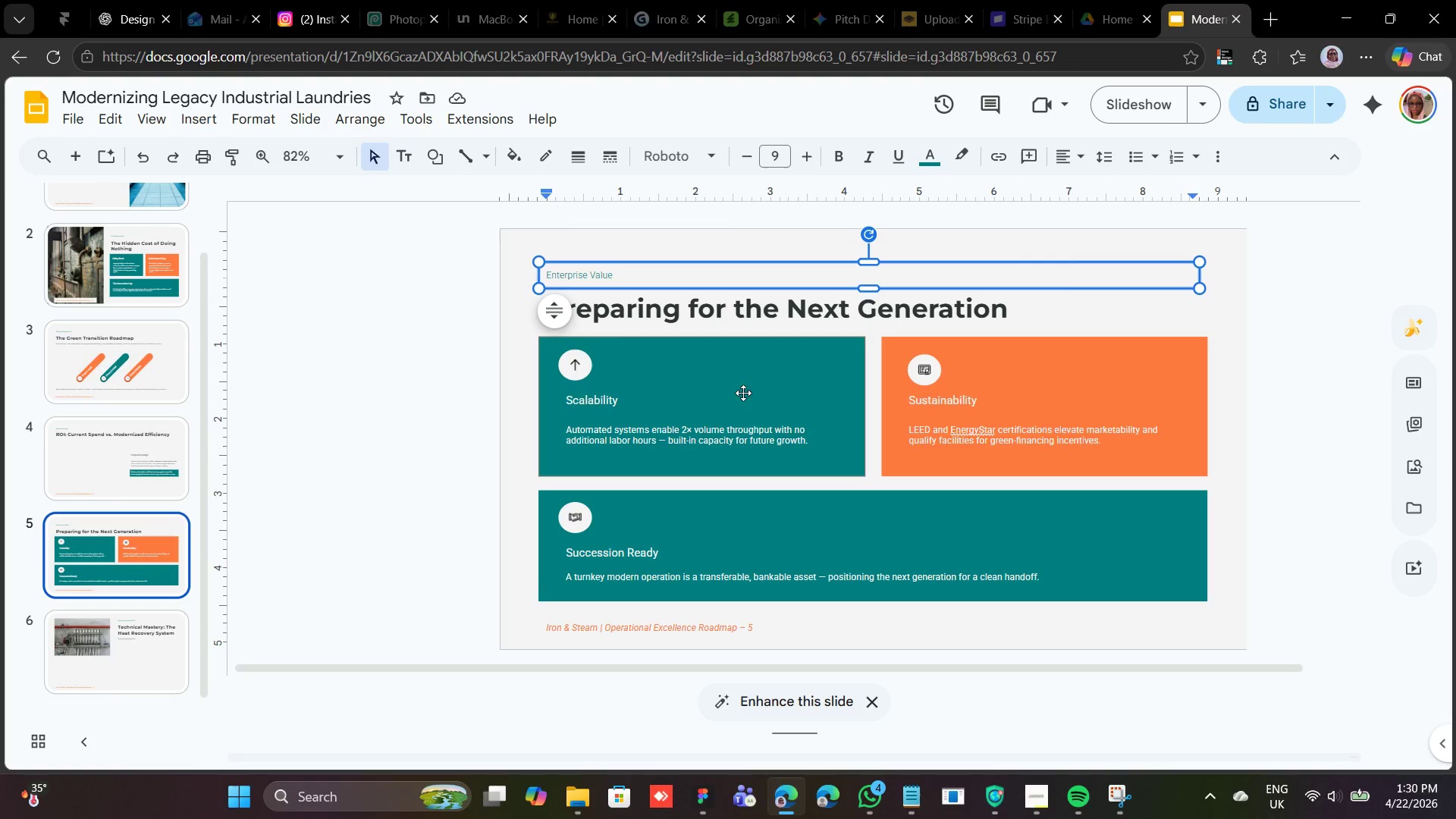 
left_click([701, 435])
 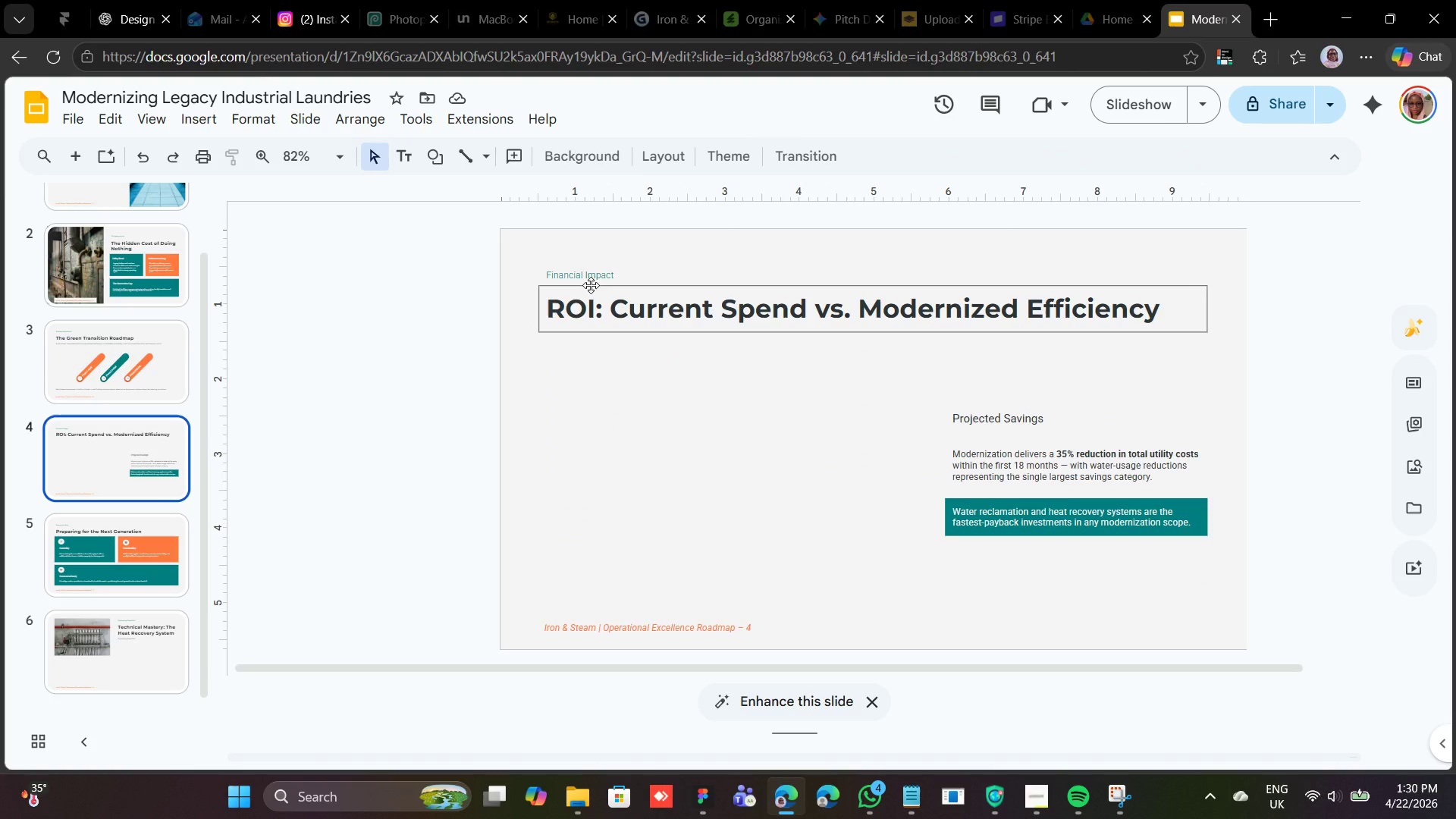 
left_click([590, 277])
 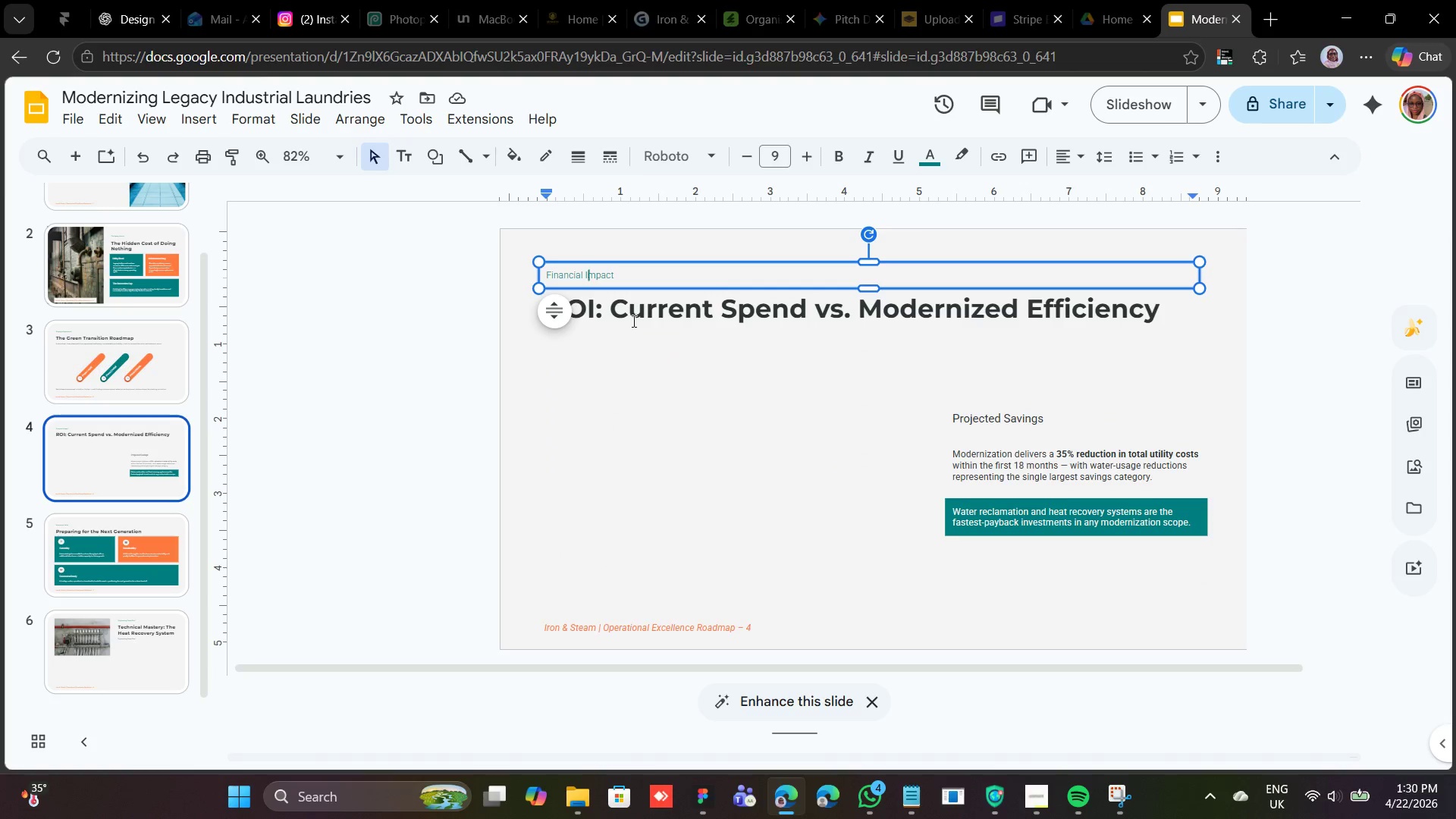 
left_click([632, 321])
 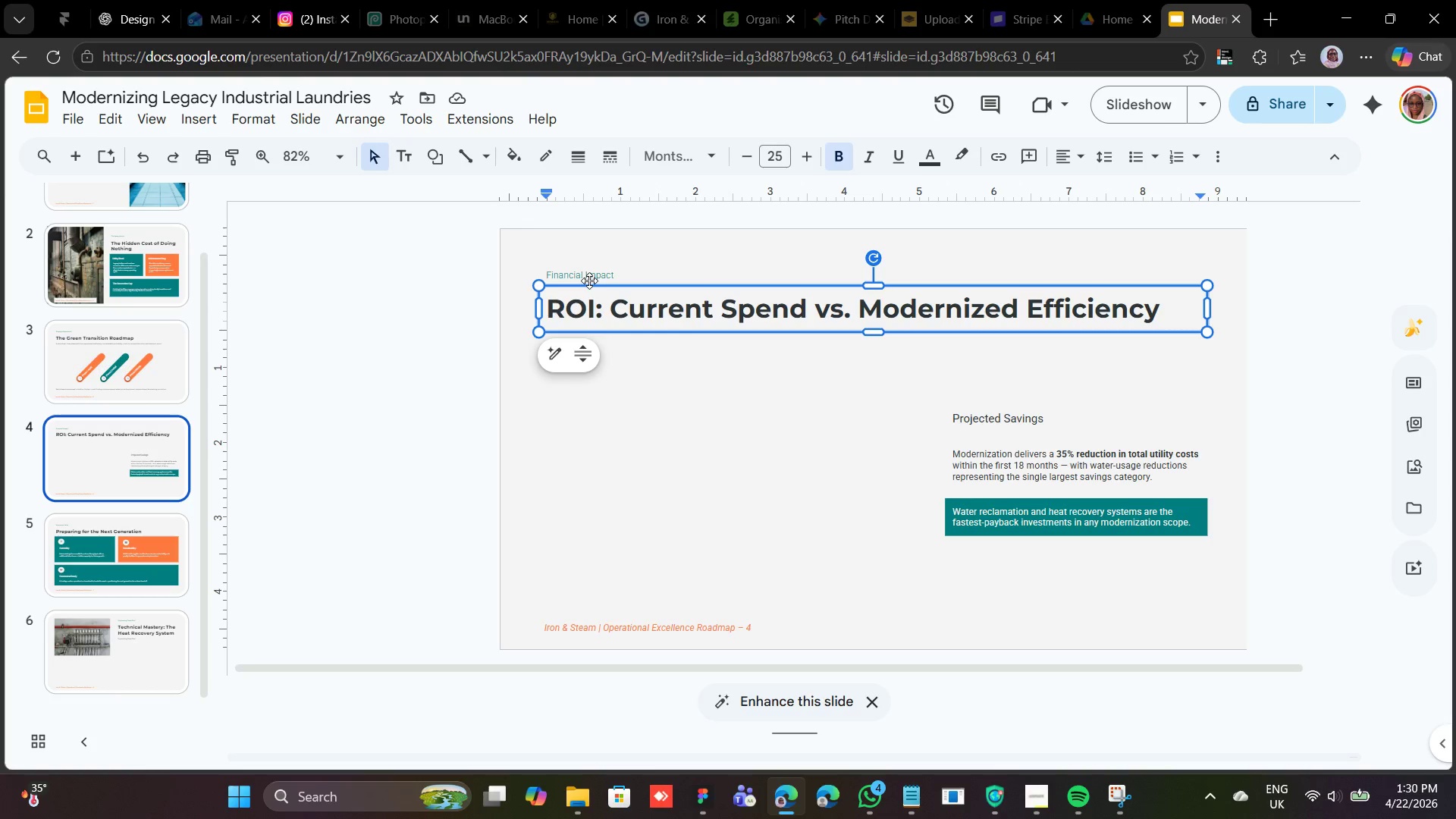 
left_click([587, 271])
 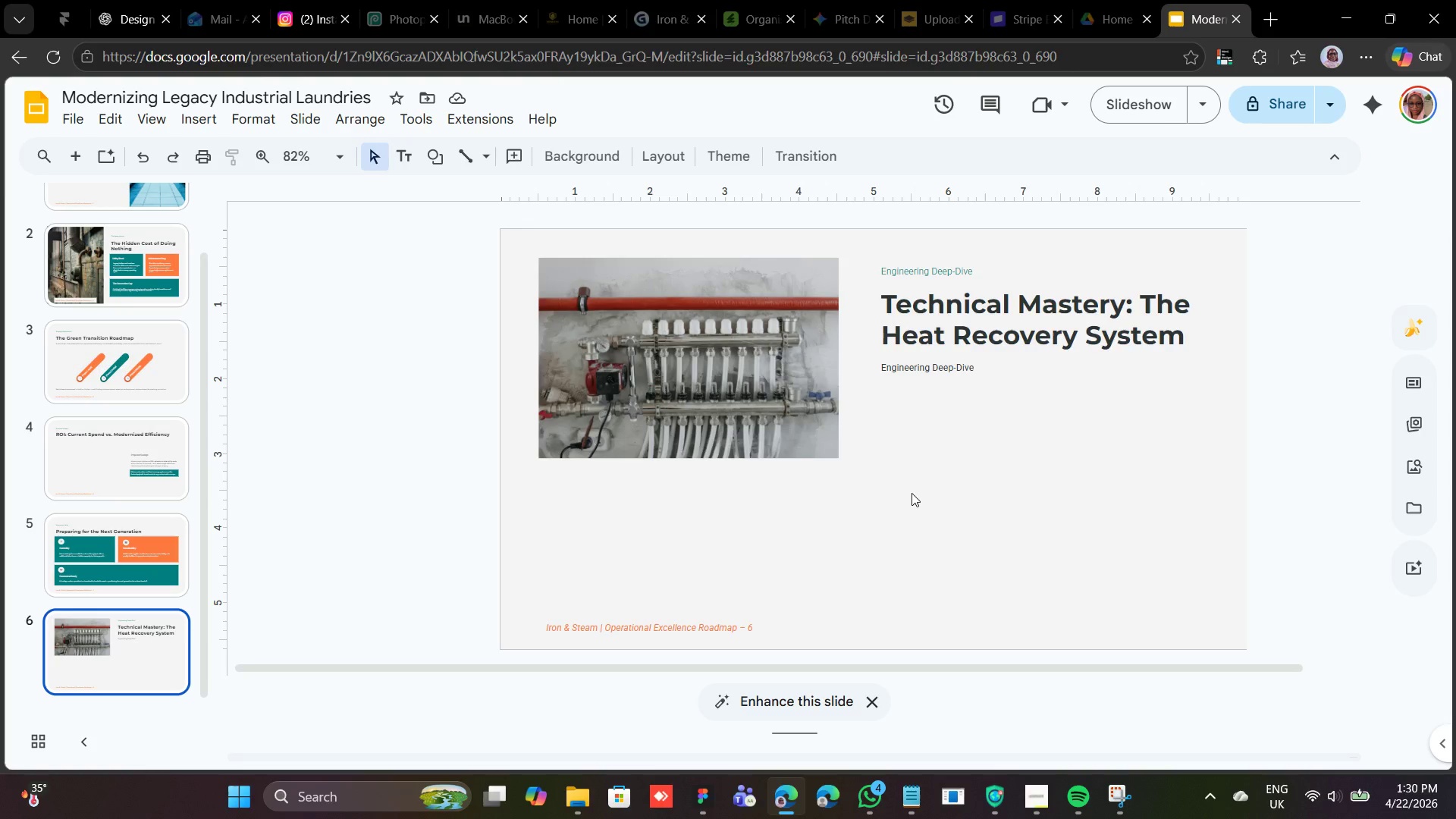 
wait(40.61)
 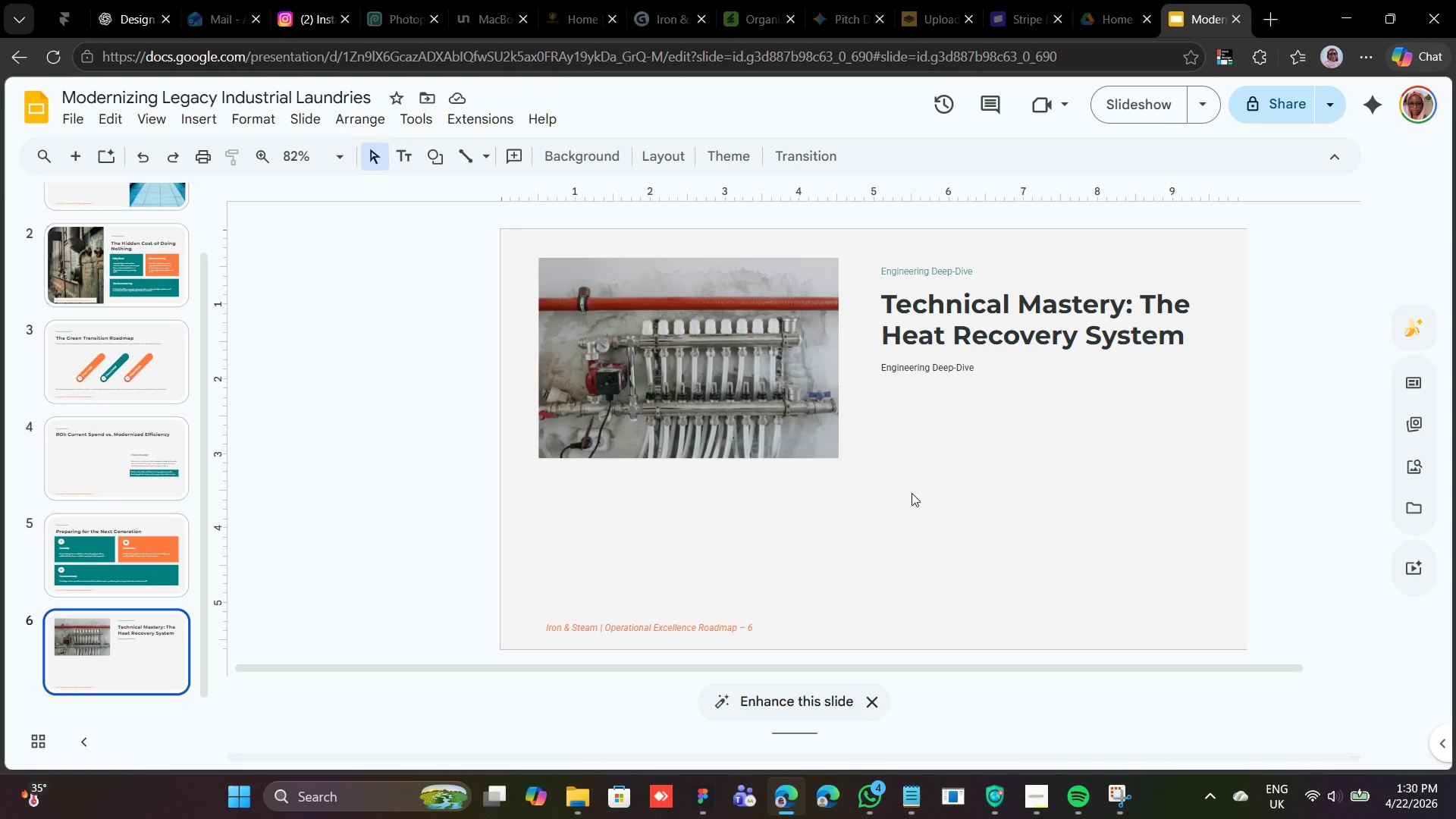 
left_click([111, 541])
 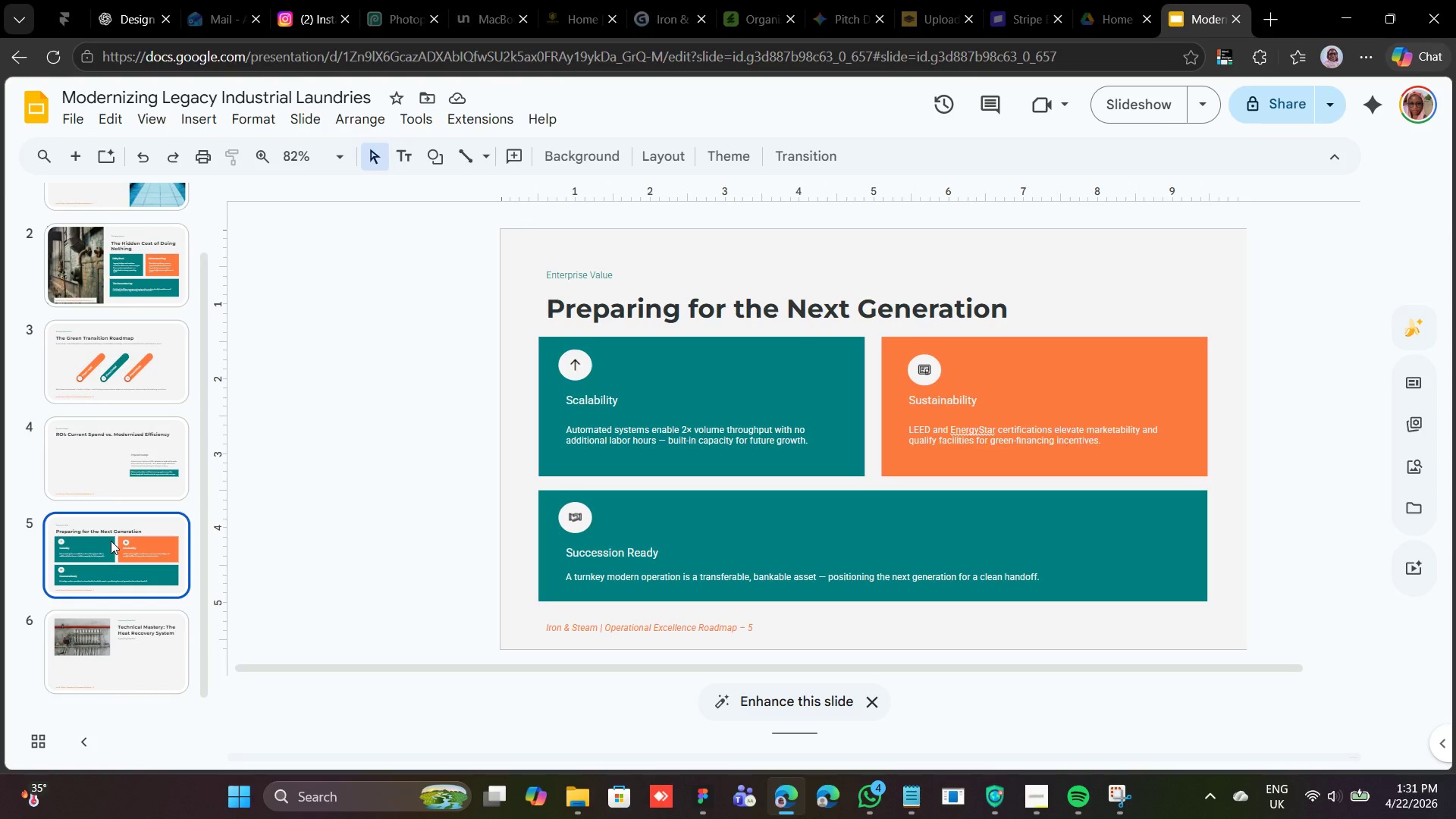 
wait(7.31)
 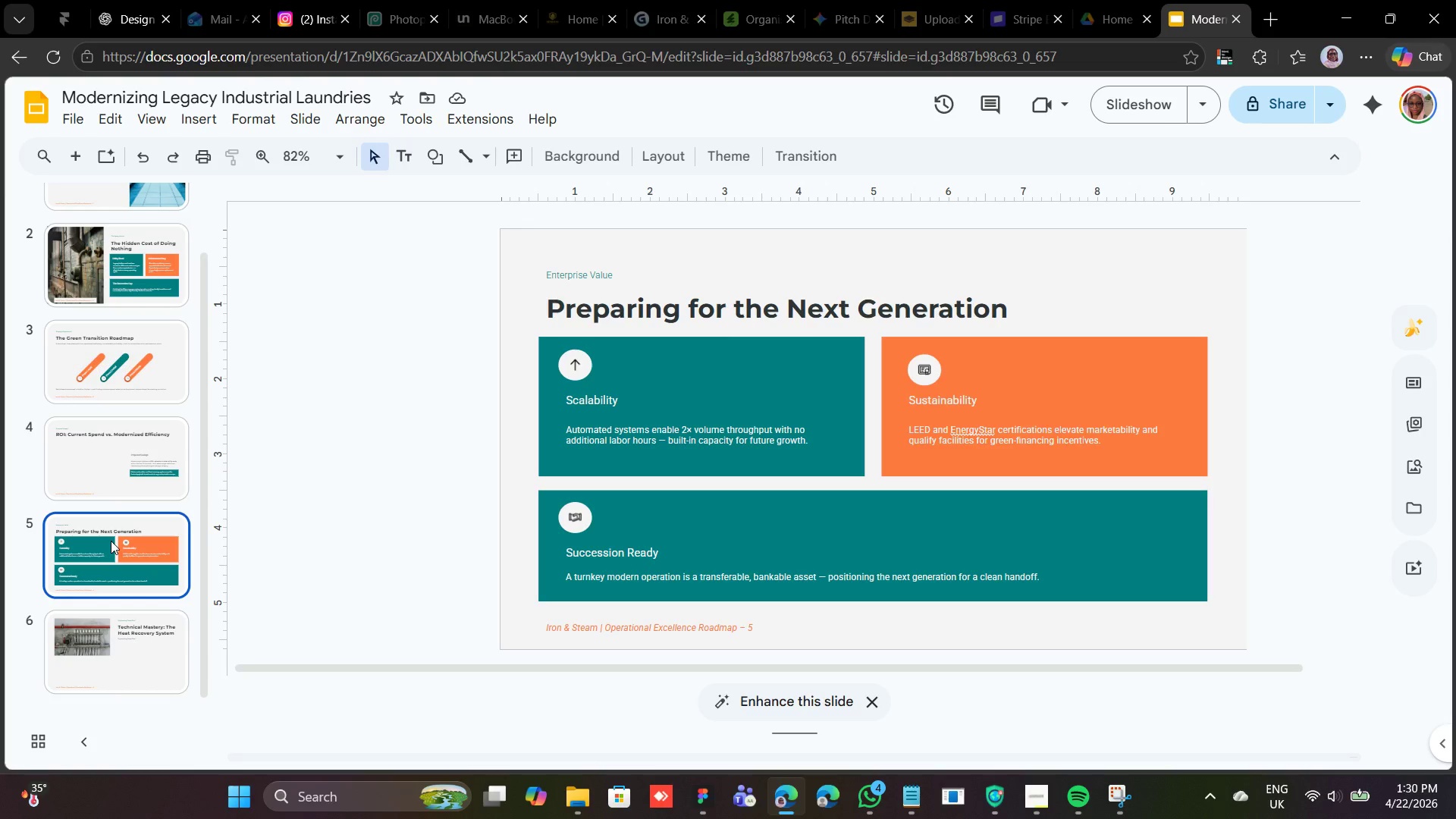 
left_click([90, 456])
 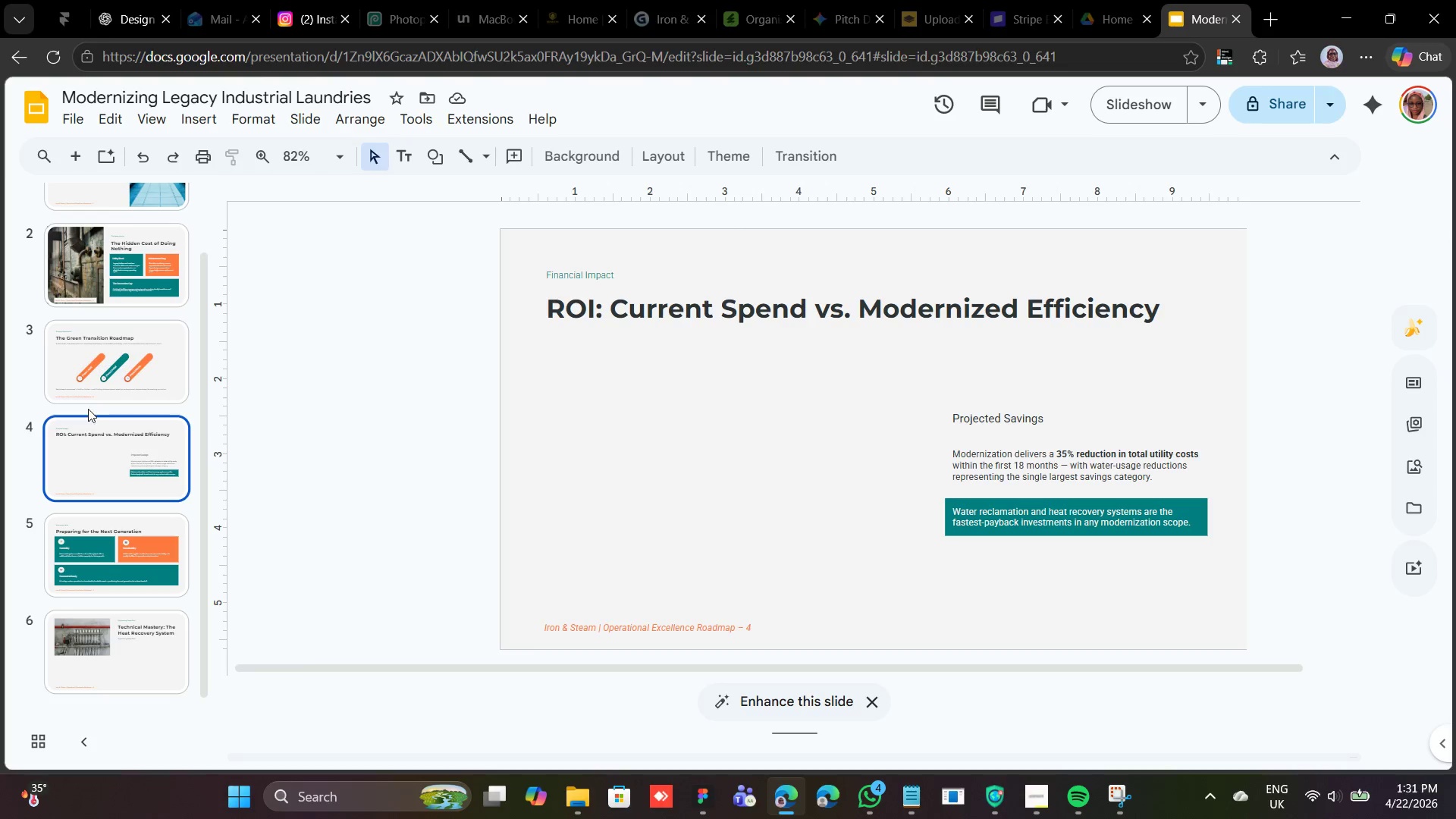 
wait(5.02)
 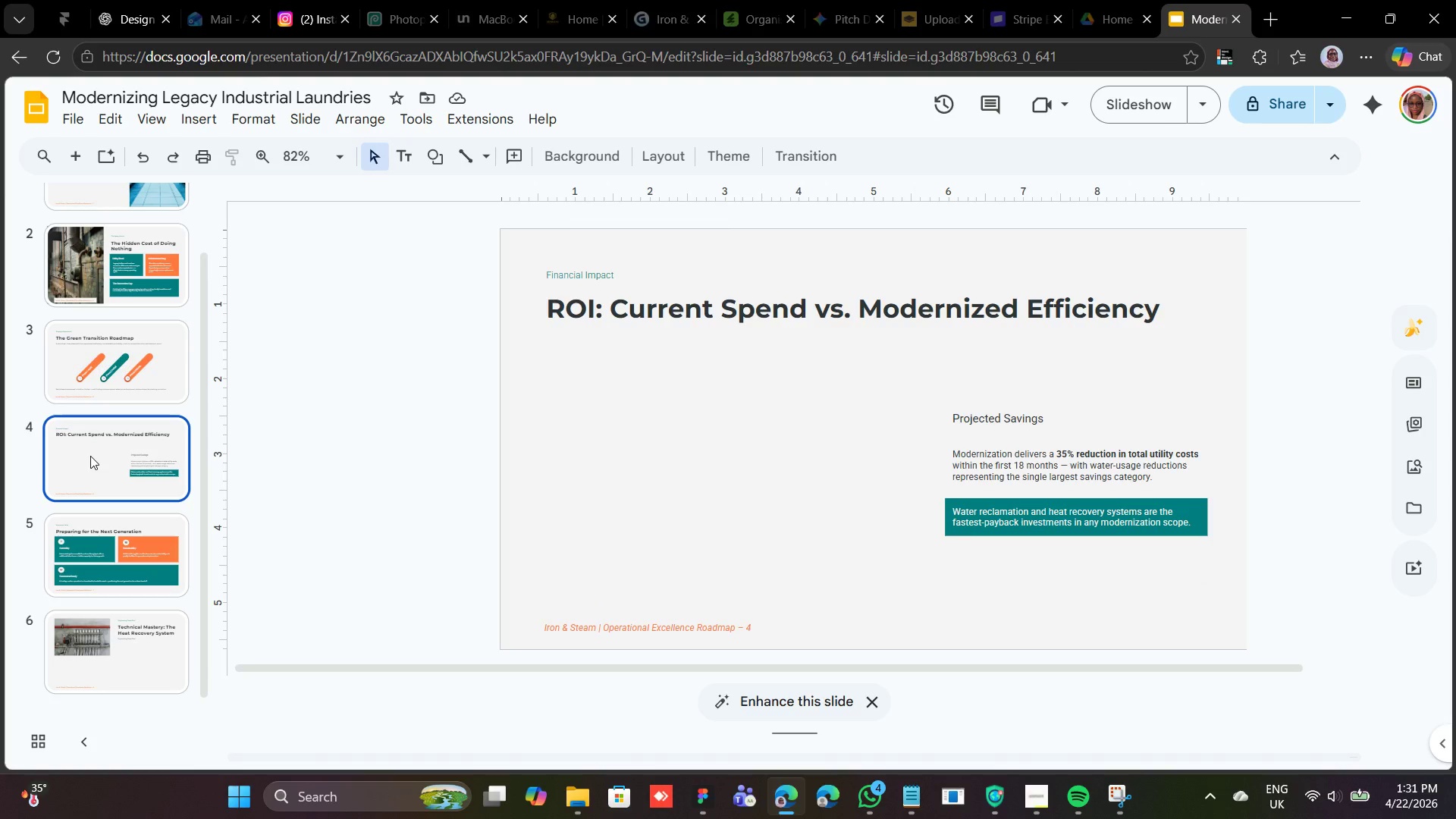 
left_click([93, 395])
 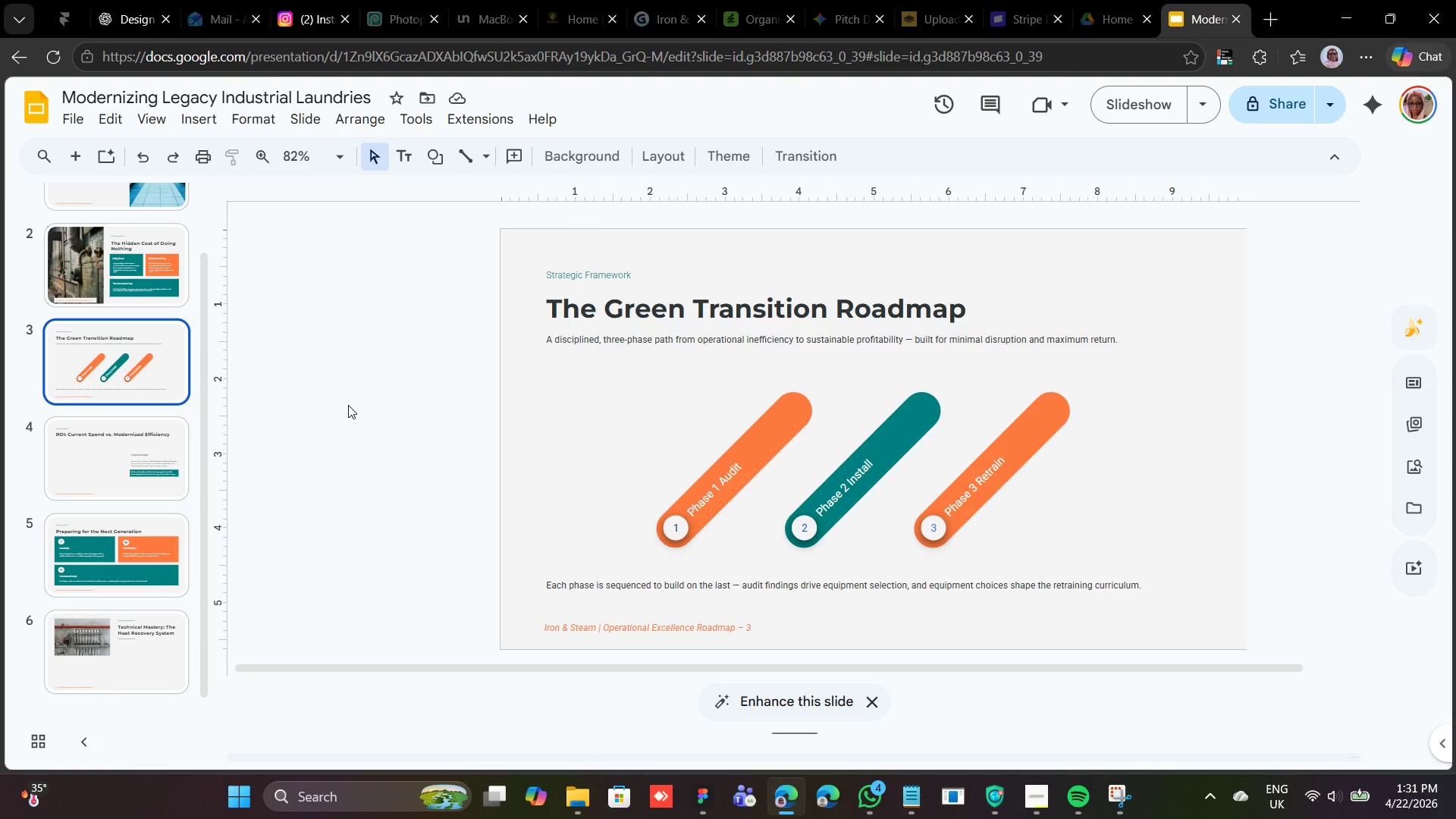 
wait(24.41)
 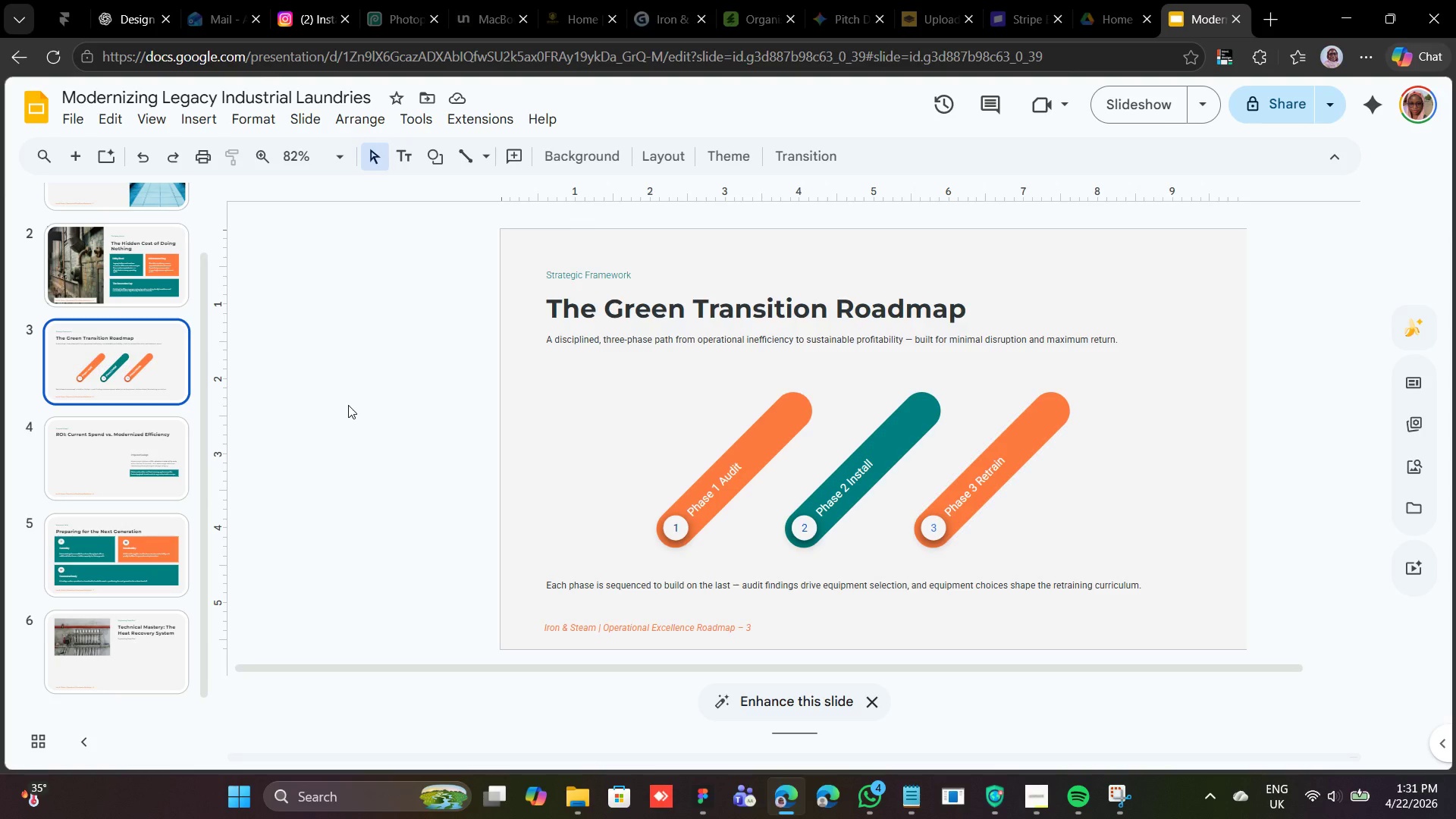 
left_click([111, 328])
 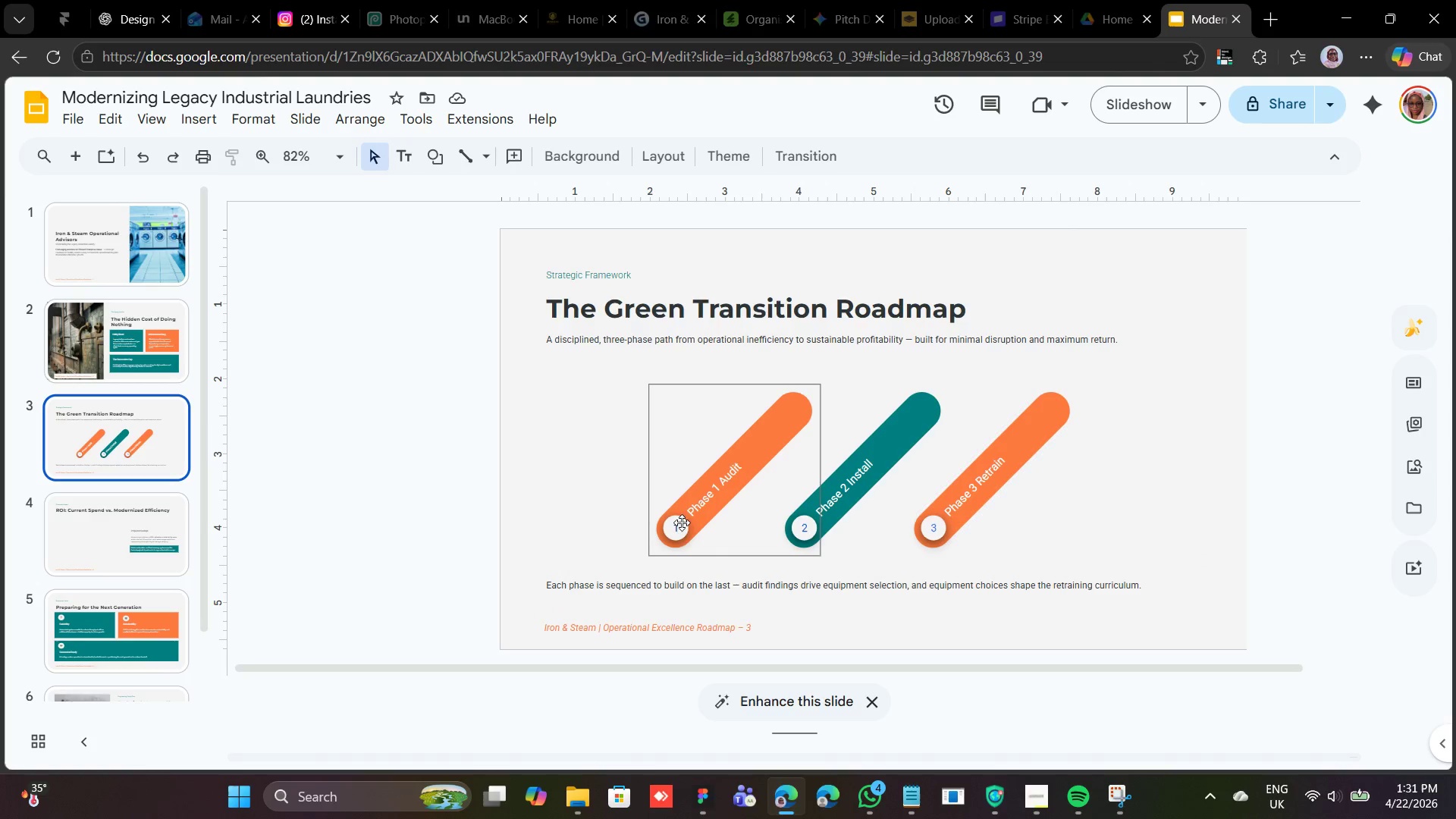 
wait(17.7)
 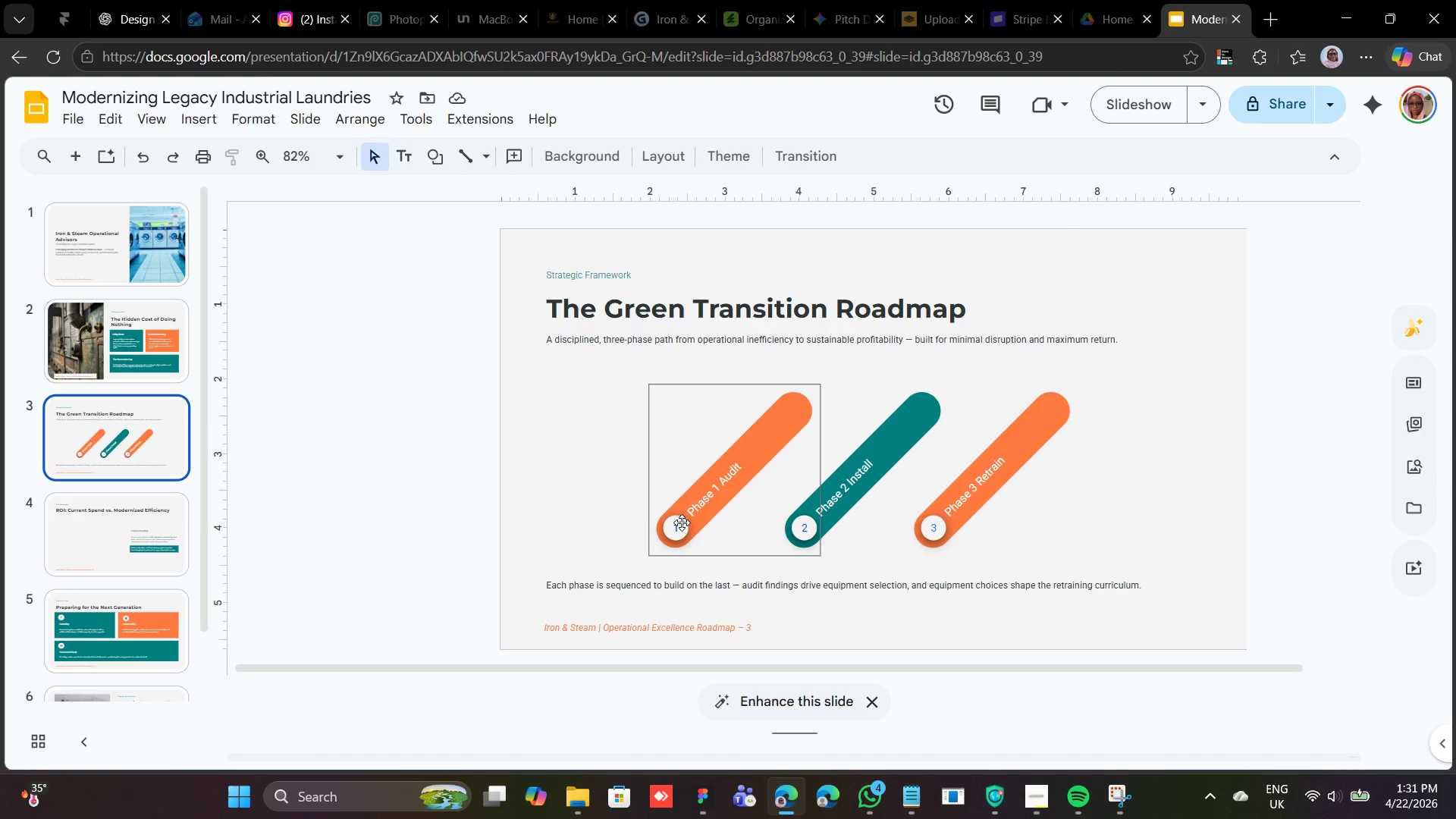 
left_click([880, 460])
 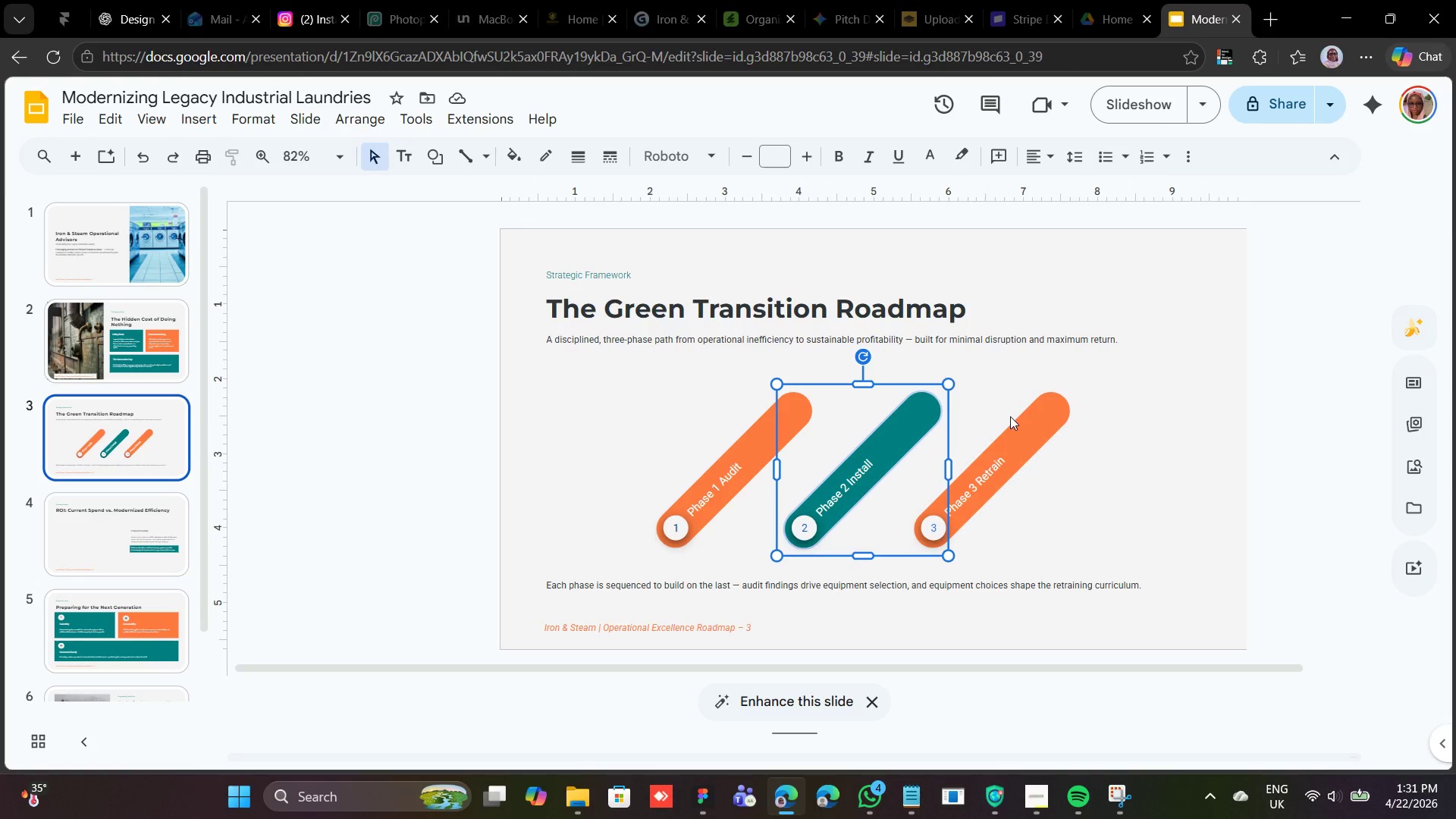 
wait(6.97)
 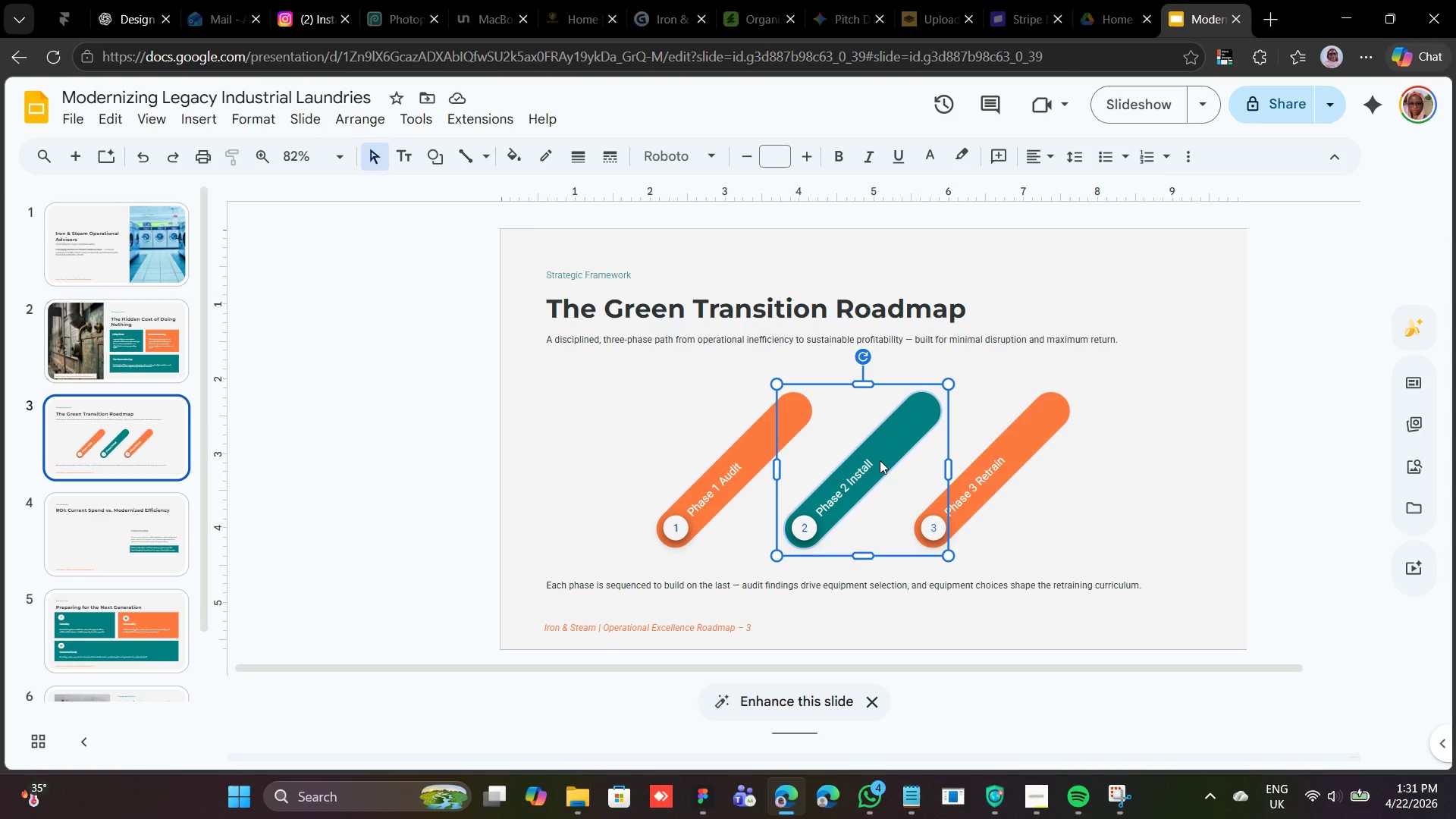 
left_click([1050, 415])
 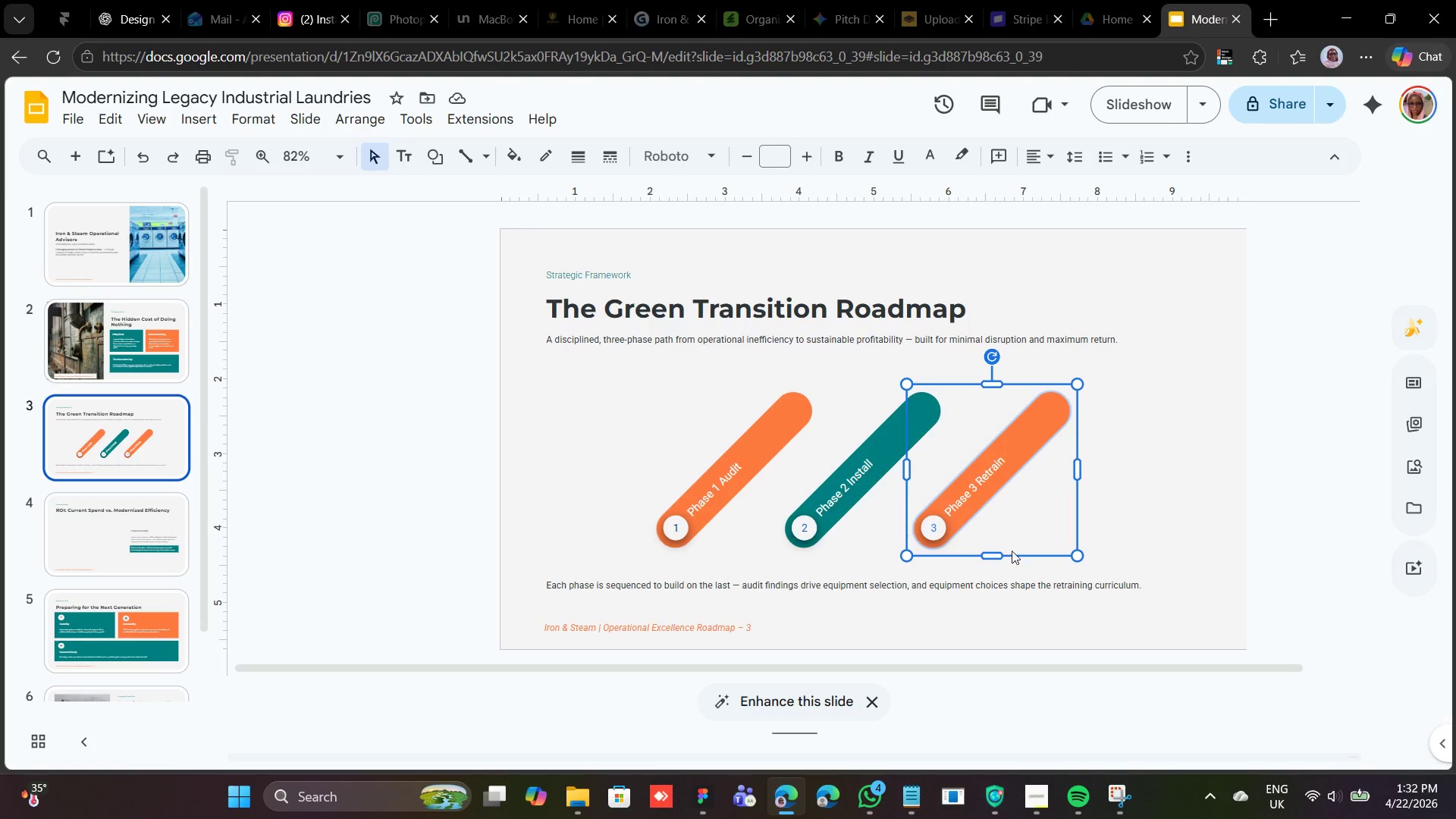 
left_click([982, 509])
 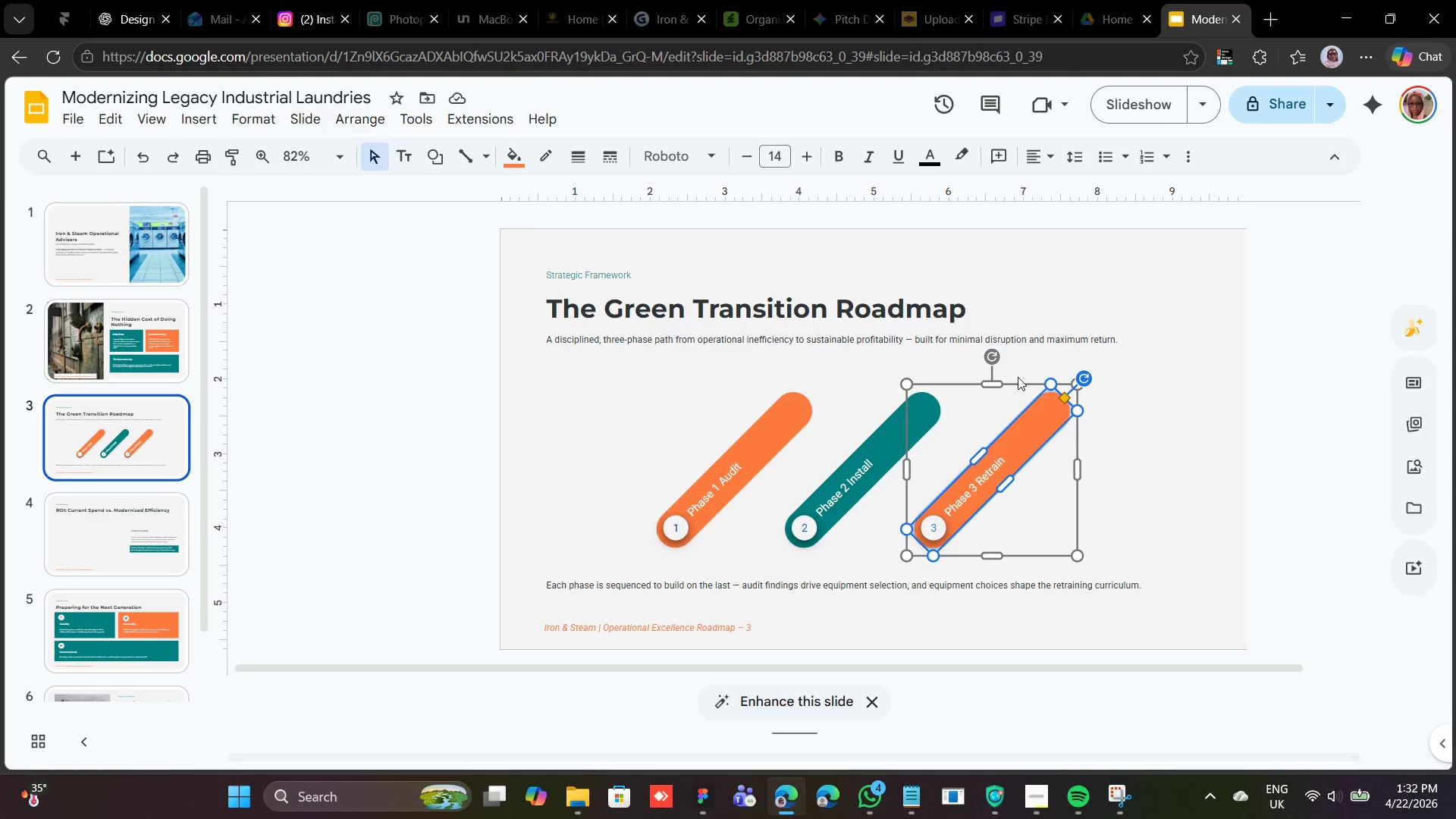 
left_click([1015, 362])
 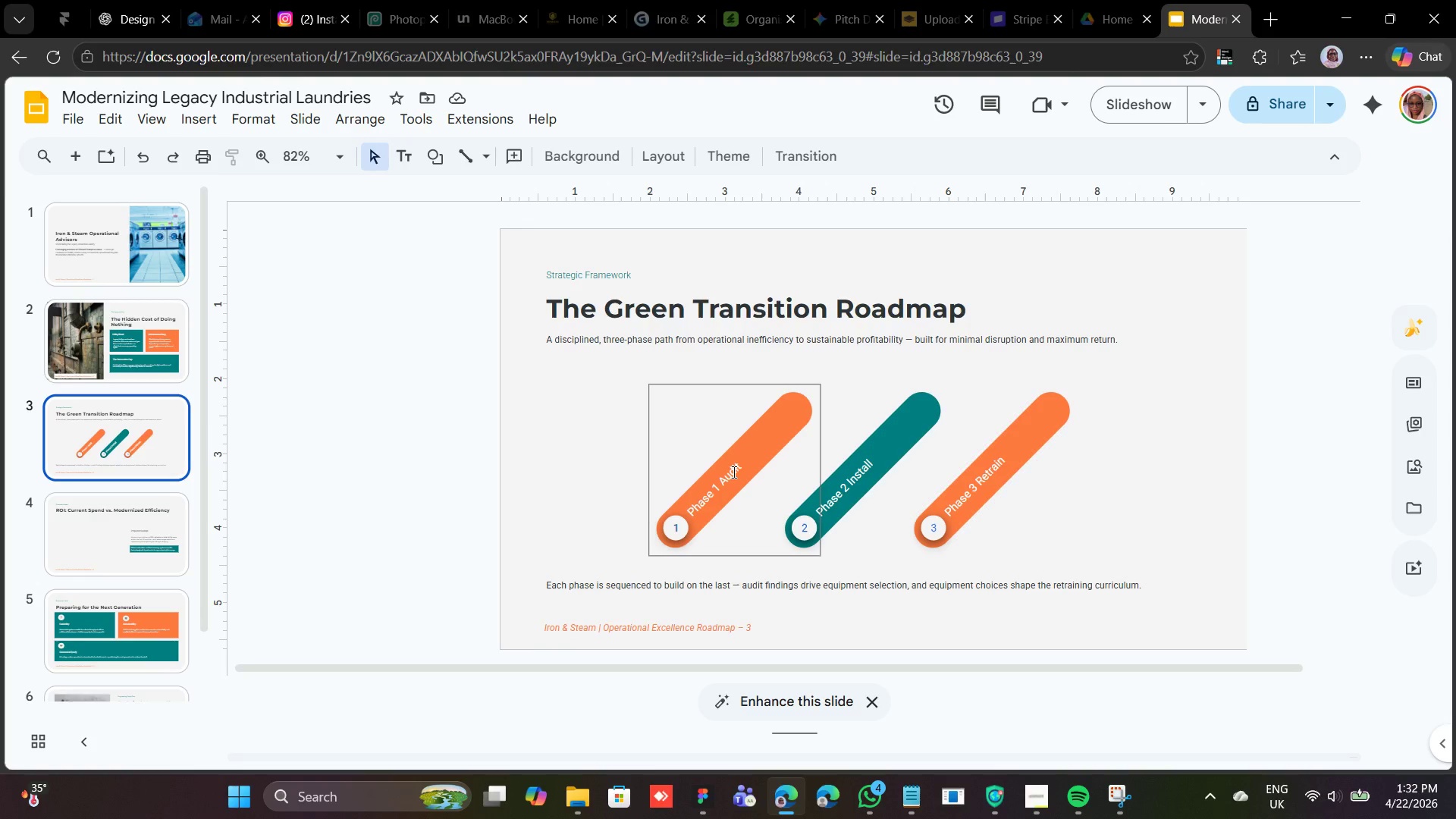 
wait(16.2)
 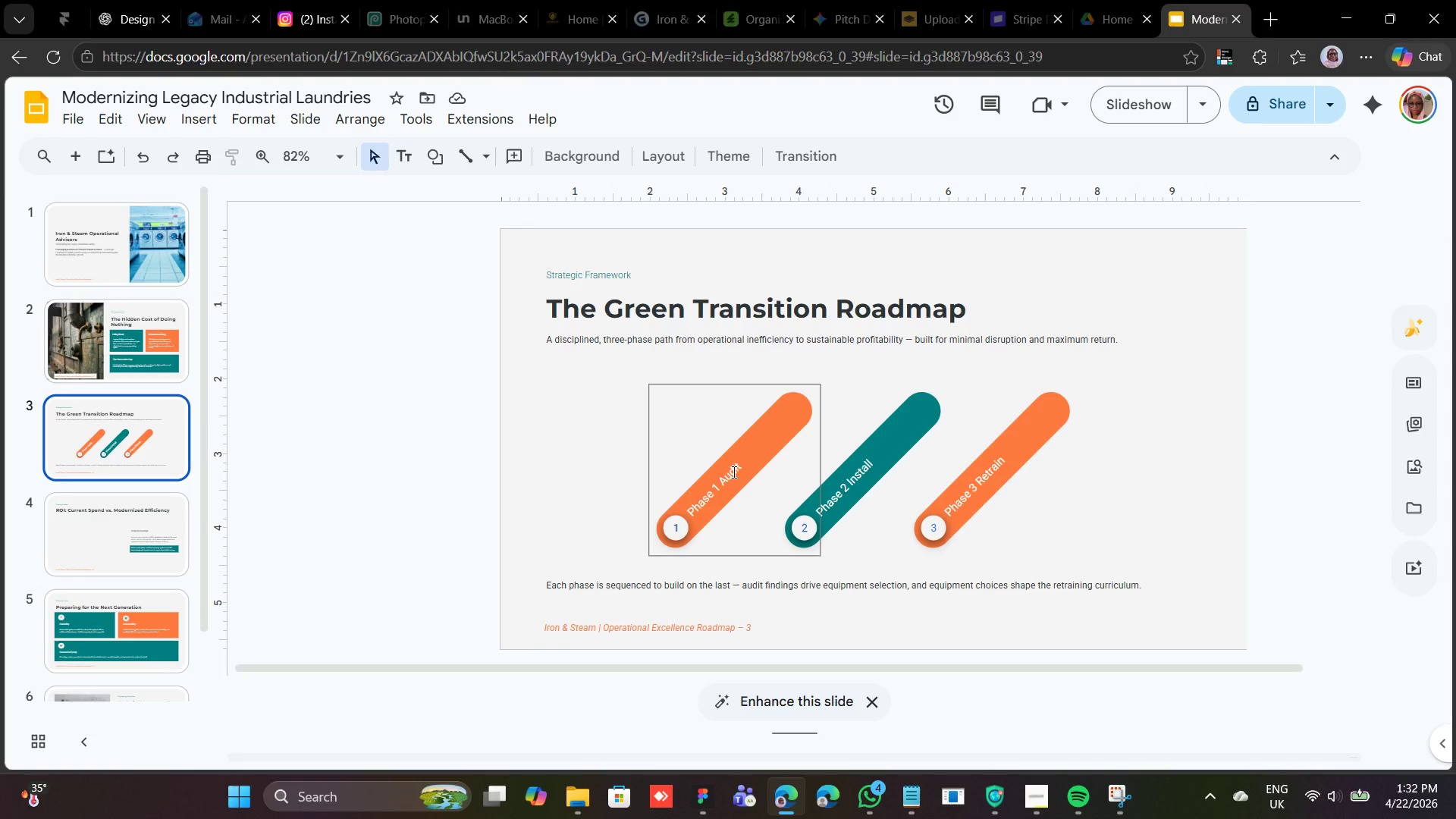 
left_click([128, 254])
 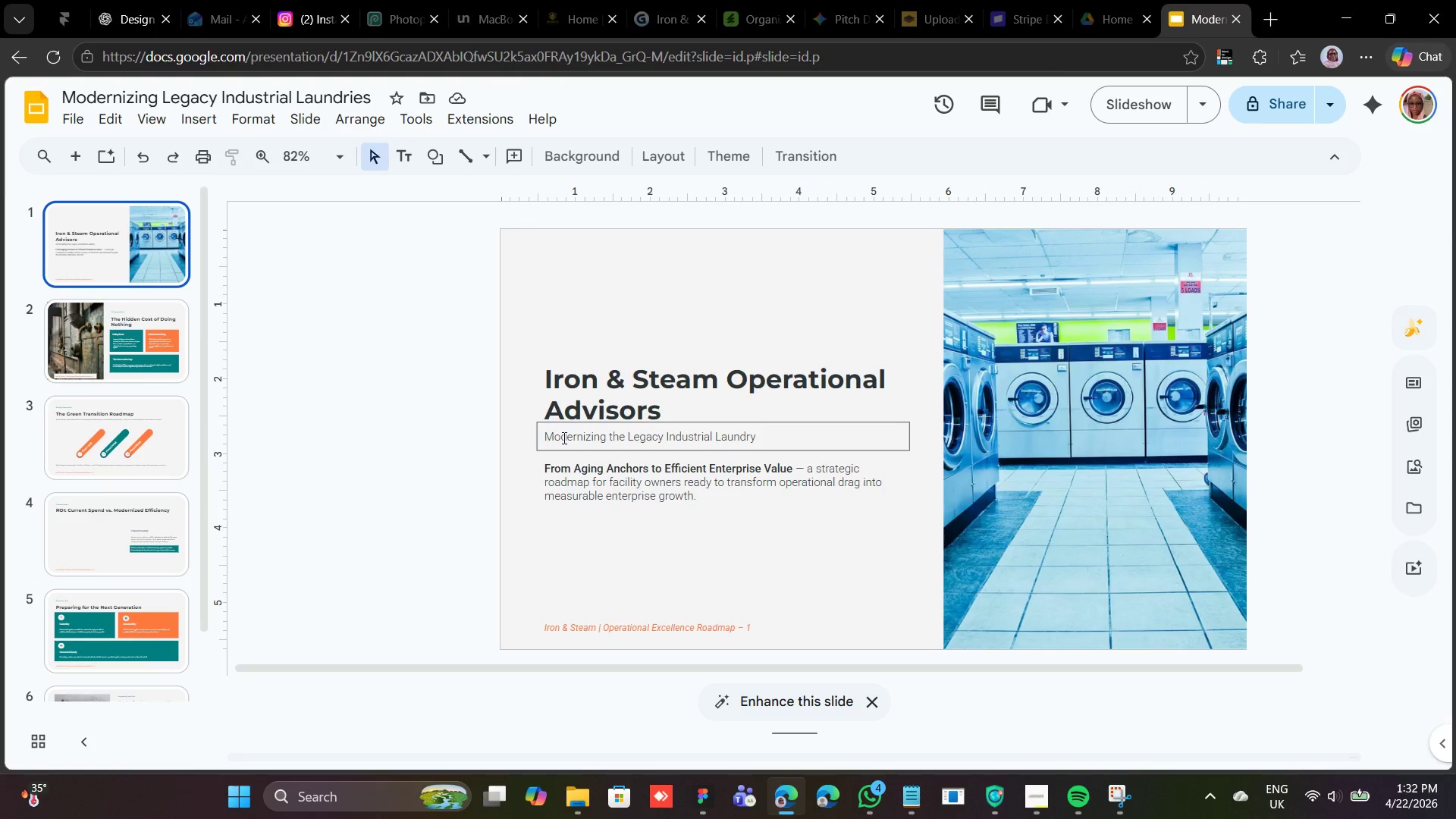 
left_click([563, 438])
 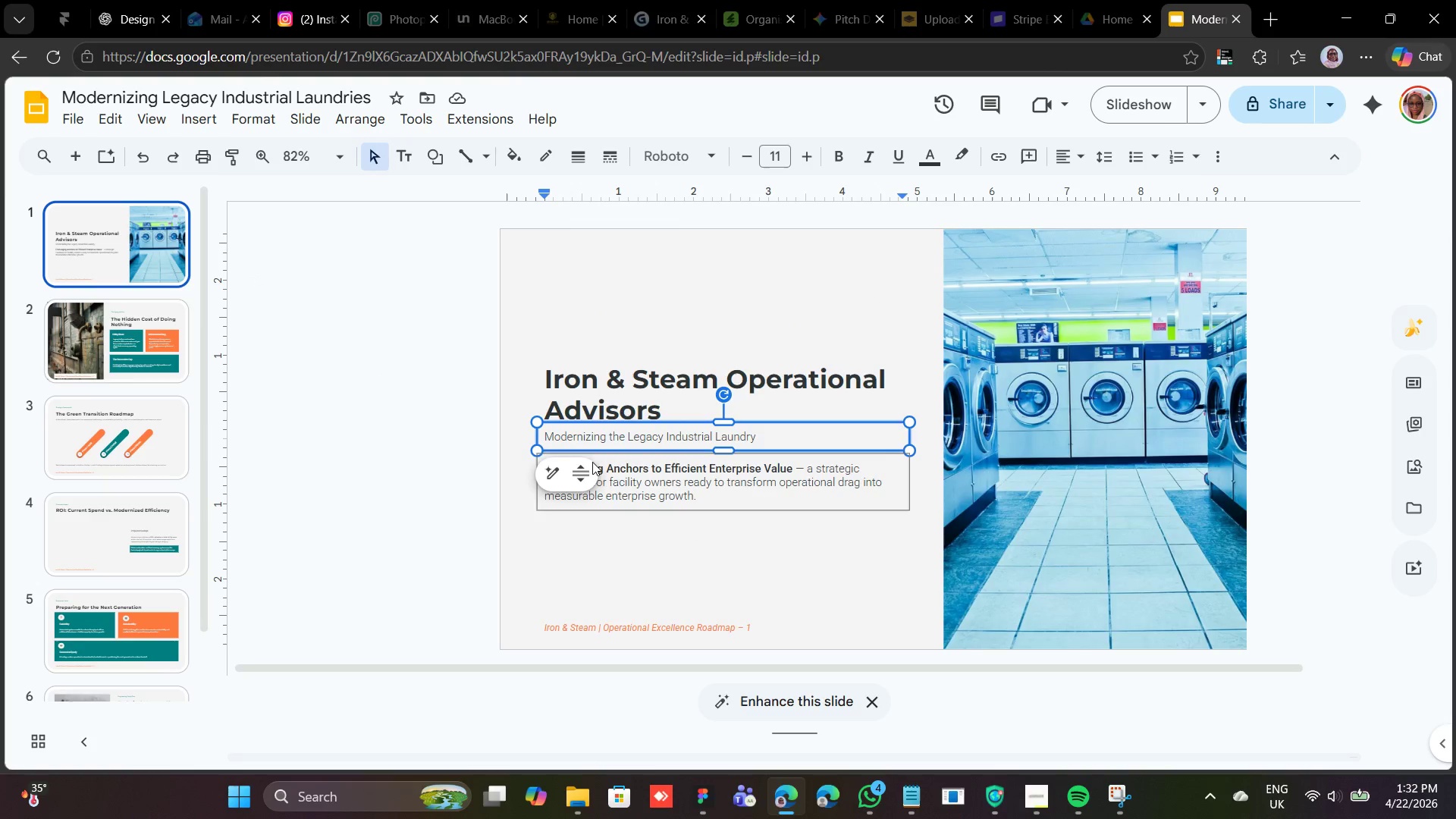 
left_click([607, 467])
 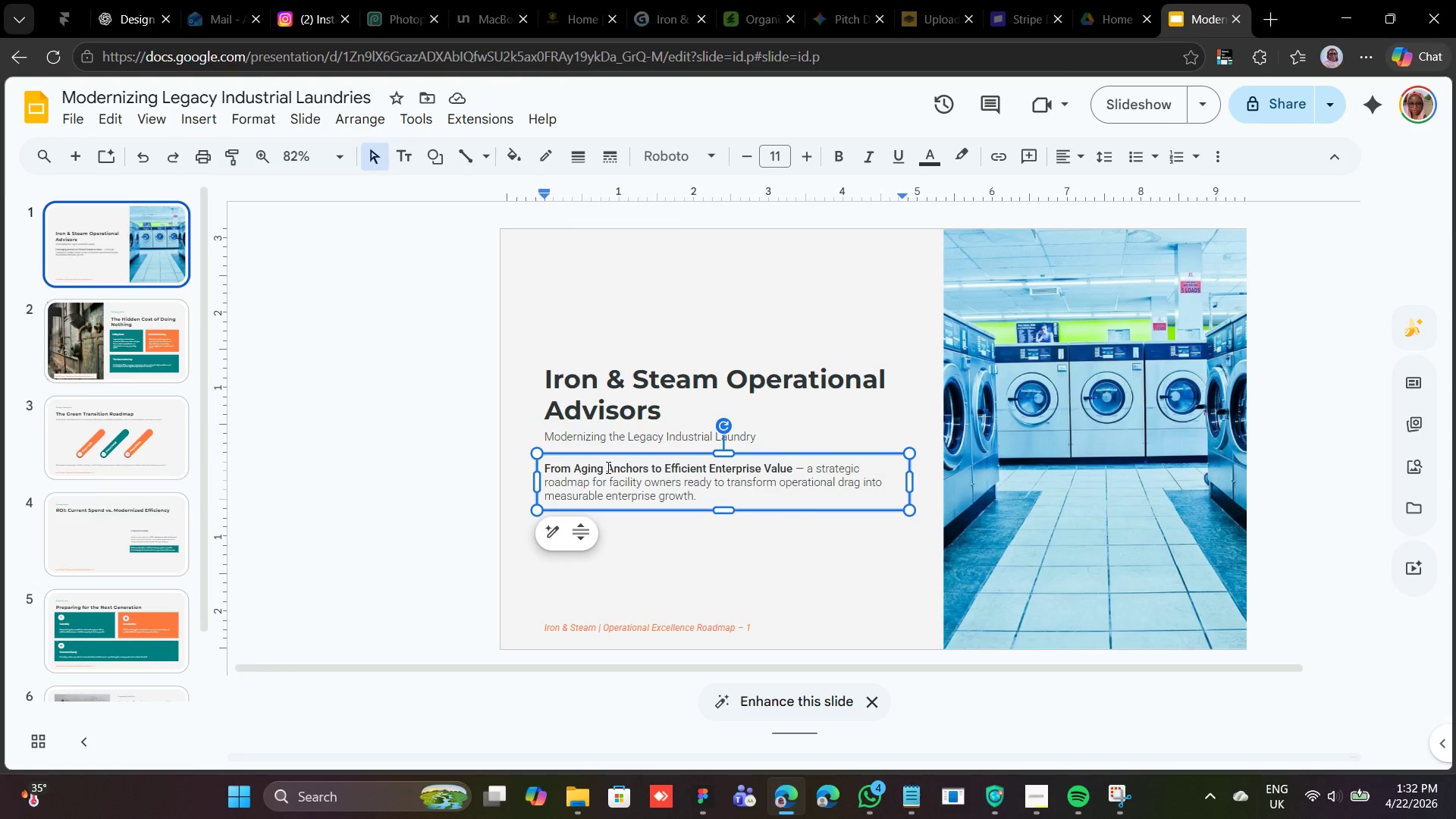 
left_click([607, 467])
 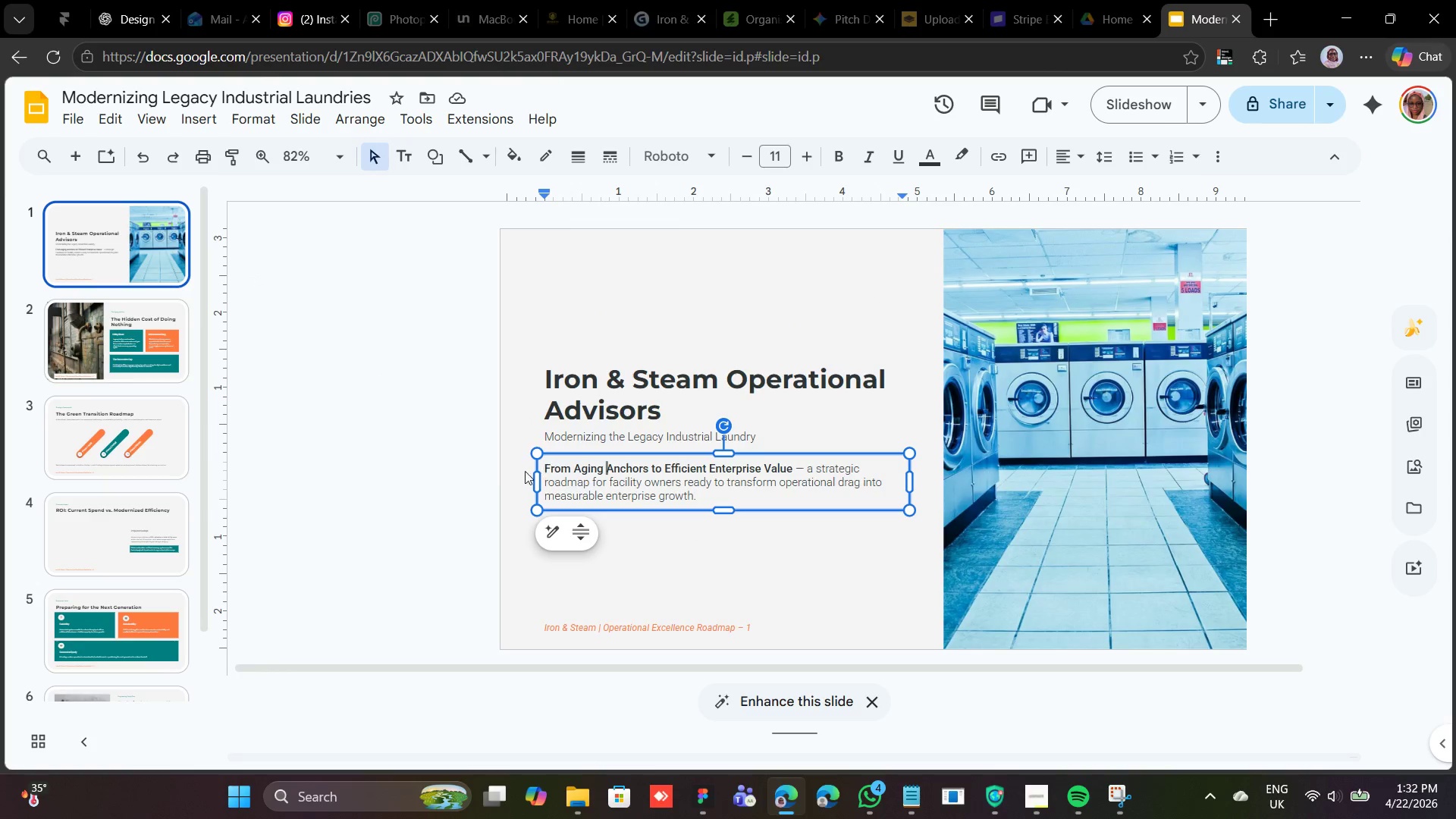 
left_click([430, 469])
 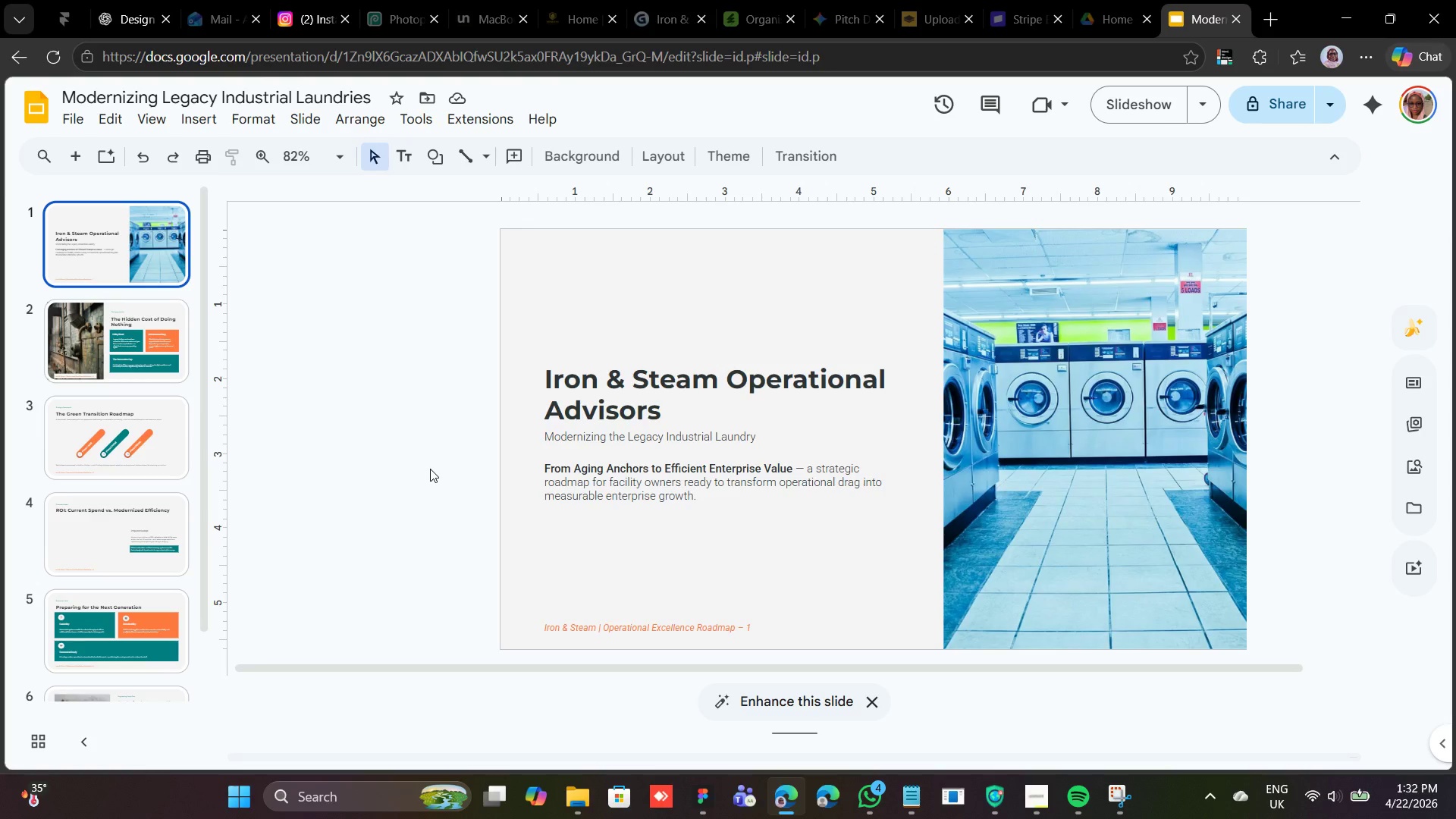 
wait(14.45)
 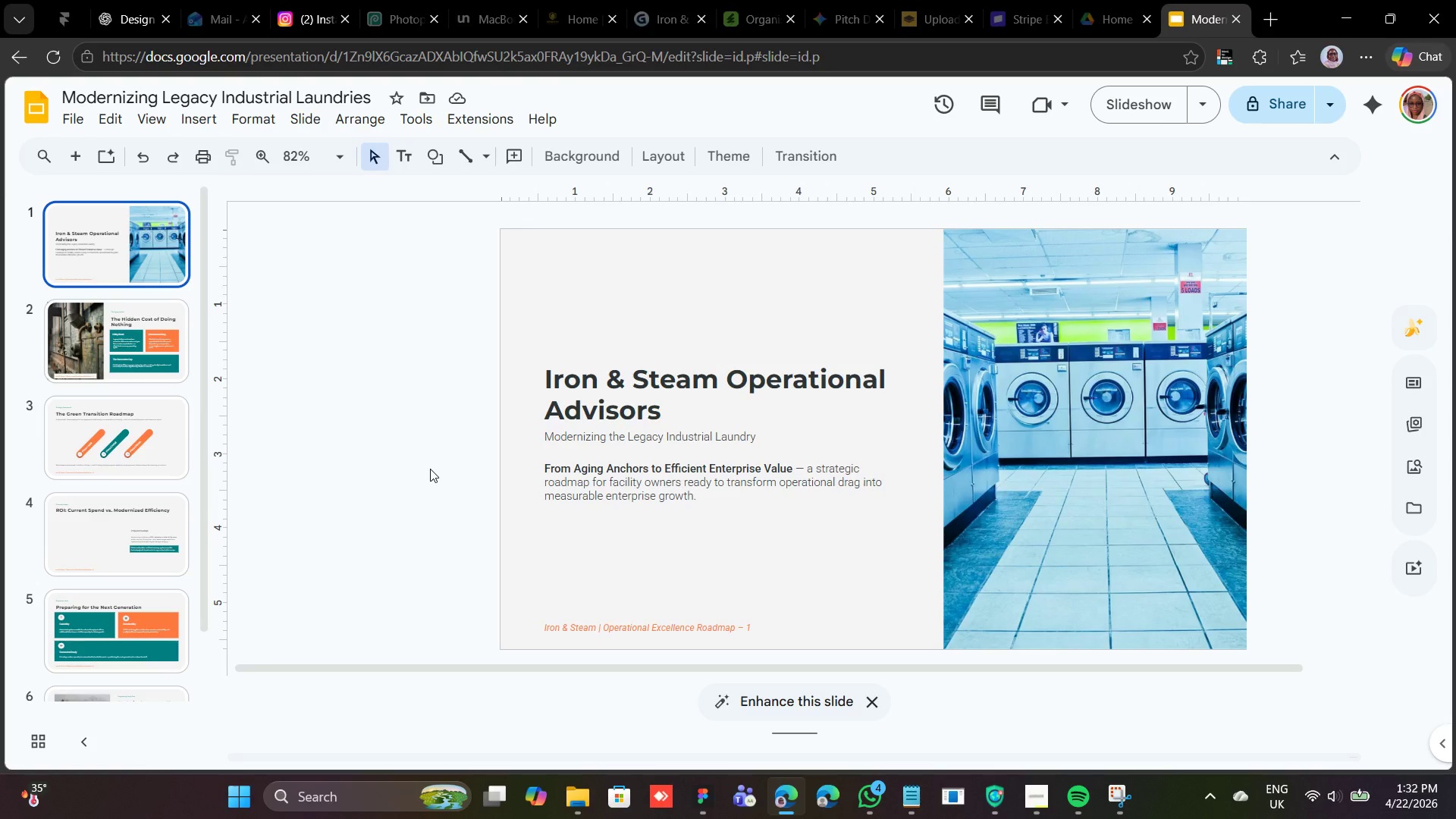 
left_click([103, 335])
 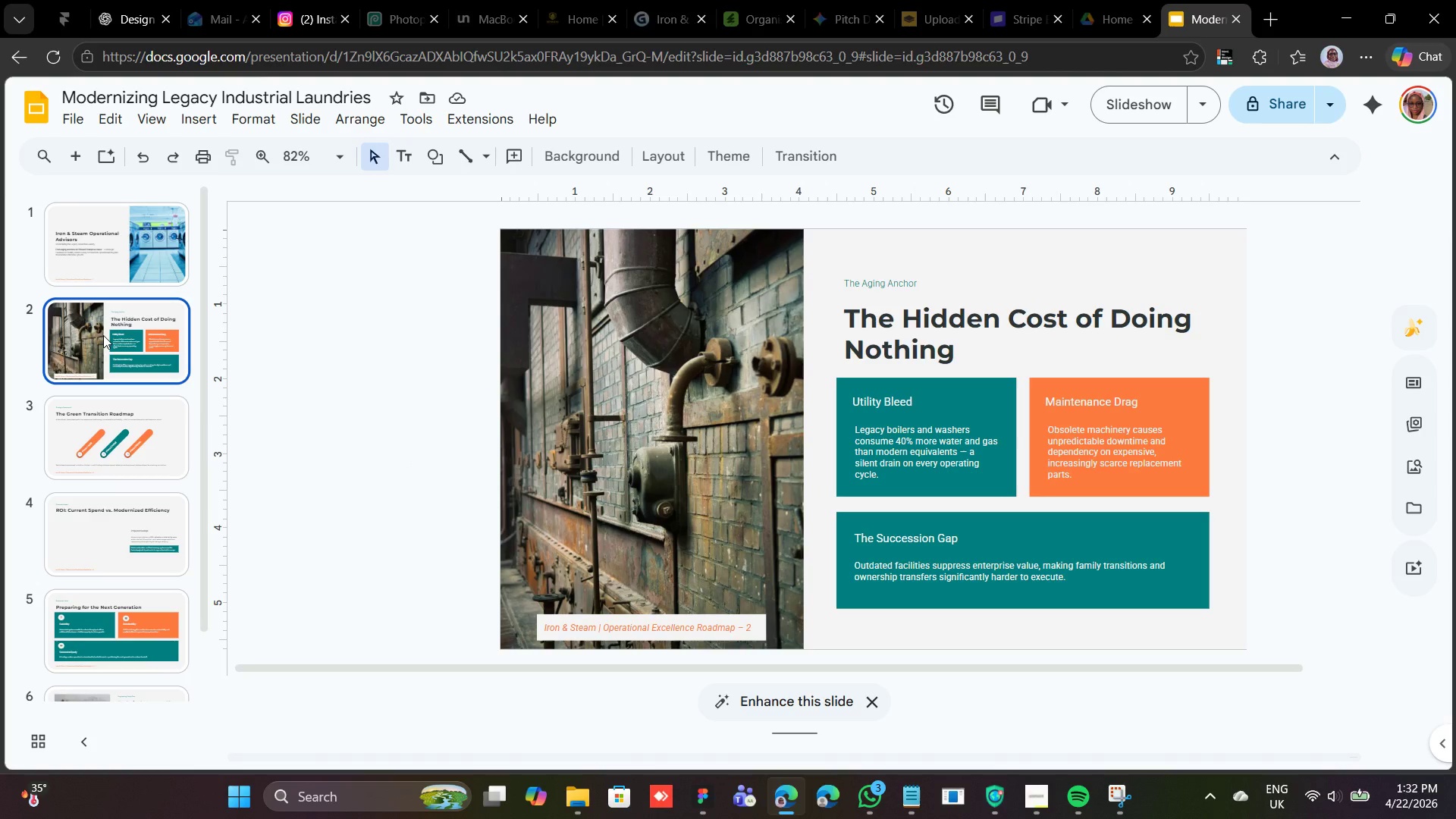 
wait(10.56)
 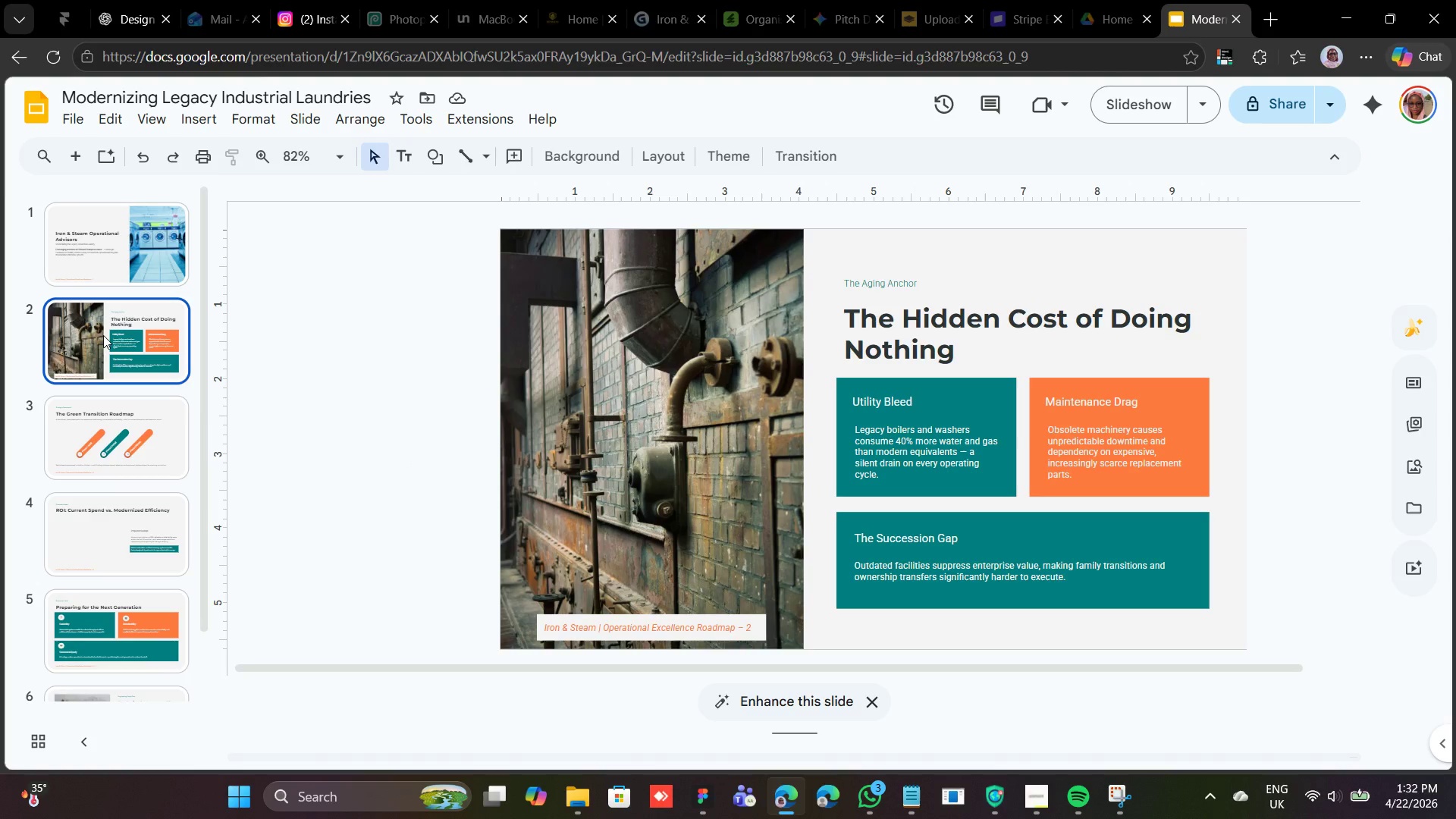 
left_click([149, 419])
 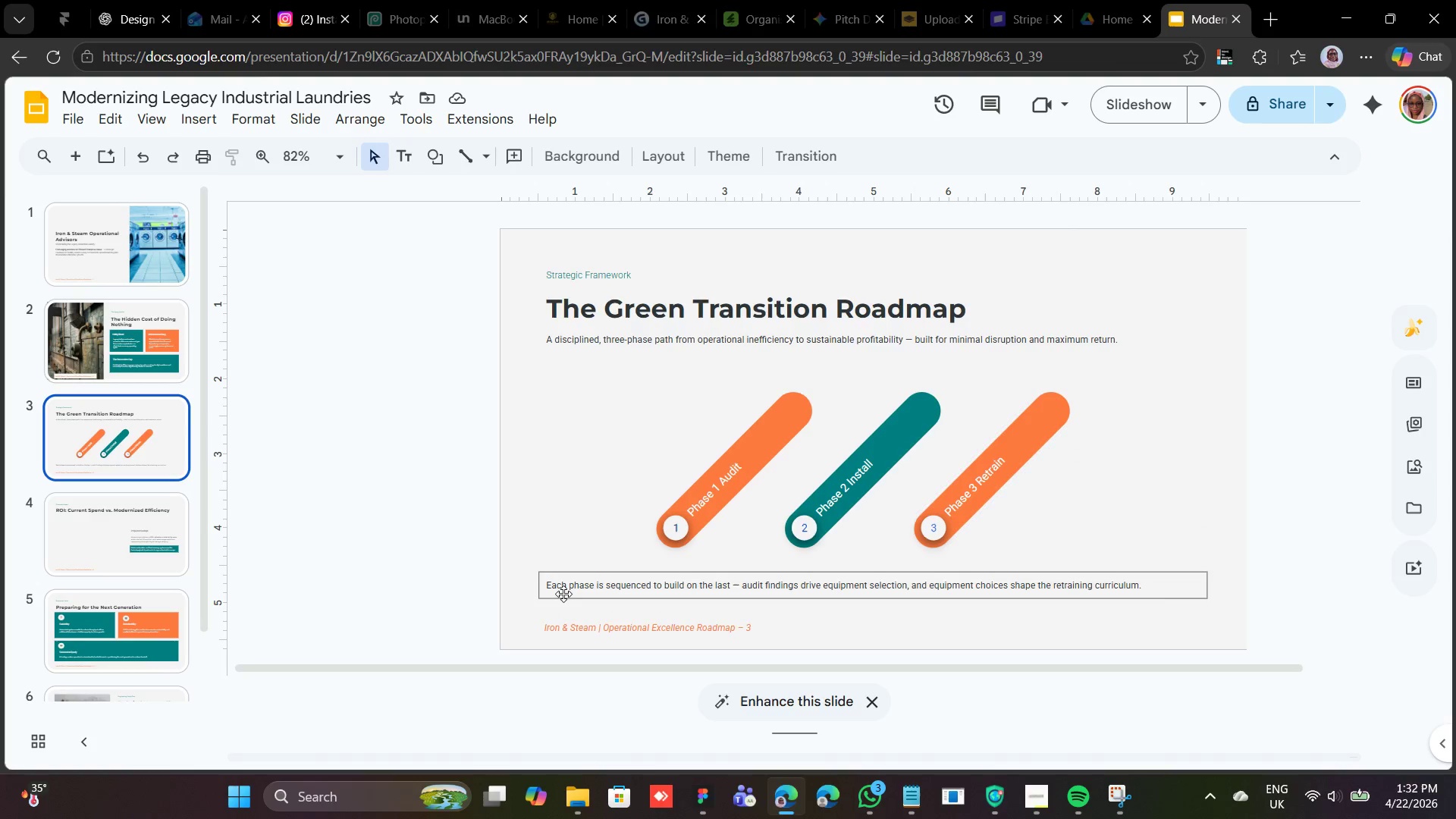 
left_click([92, 498])
 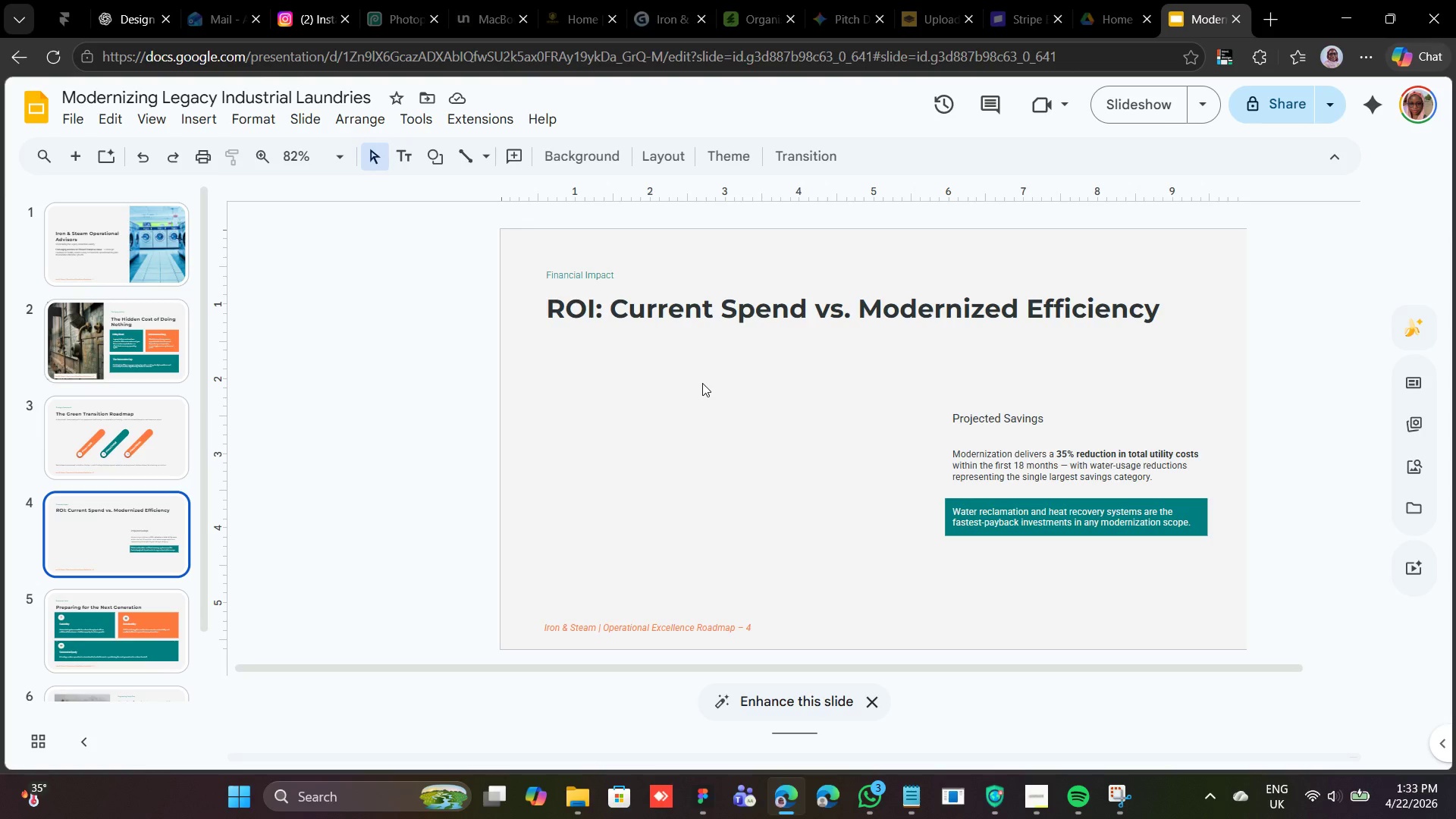 
wait(10.25)
 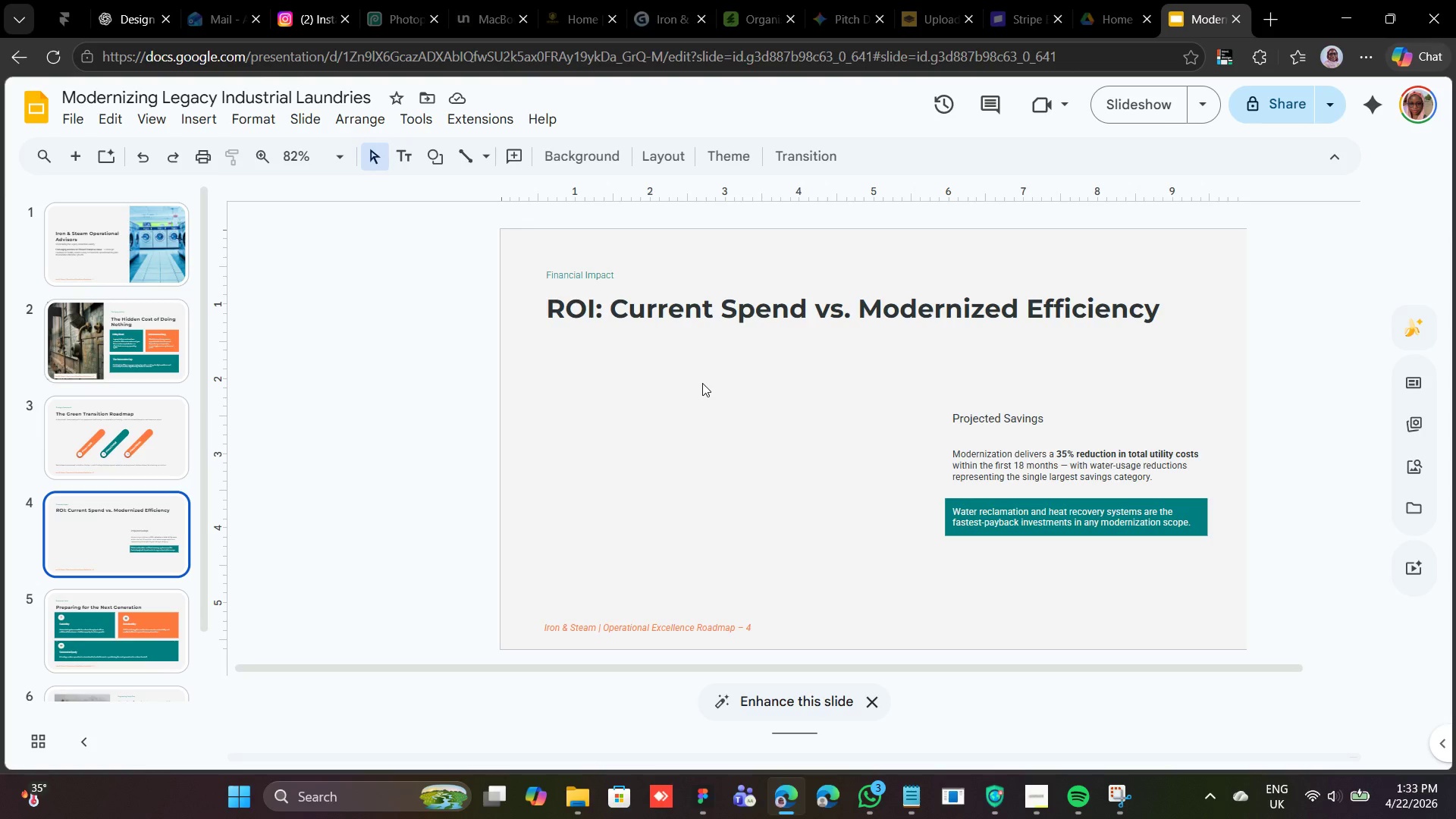 
mouse_move([1006, 404])
 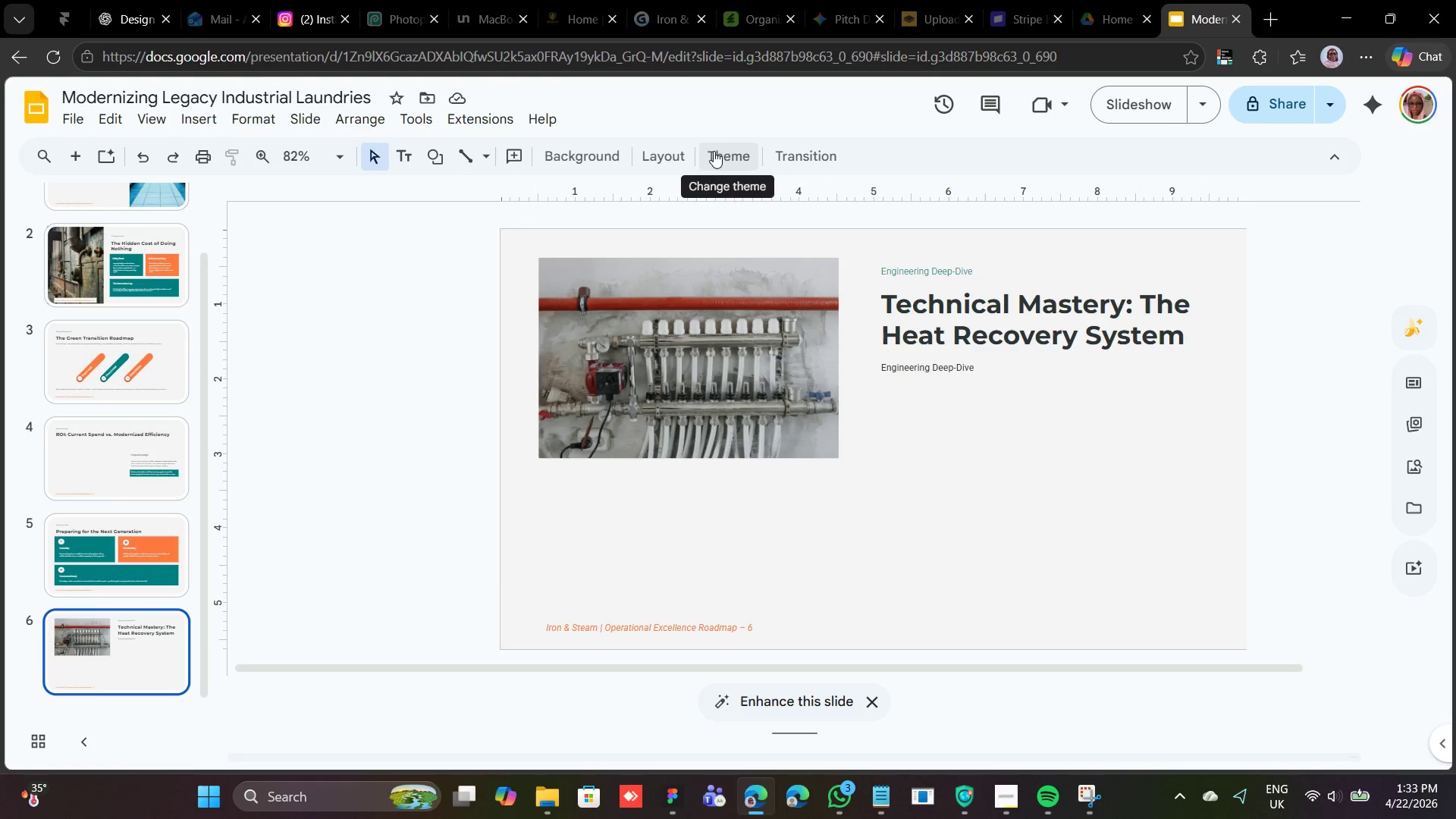 
wait(25.32)
 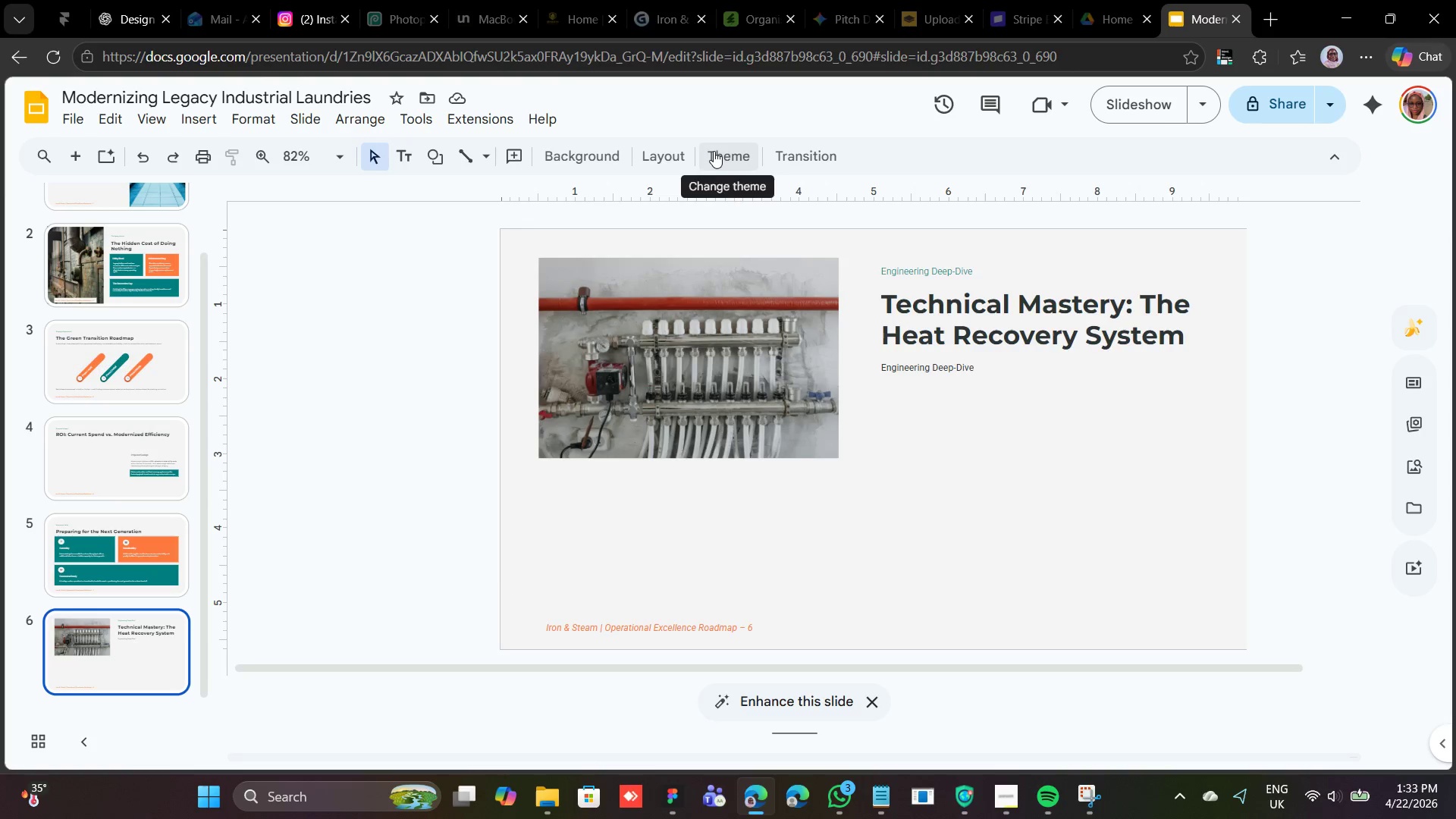 
left_click([119, 565])
 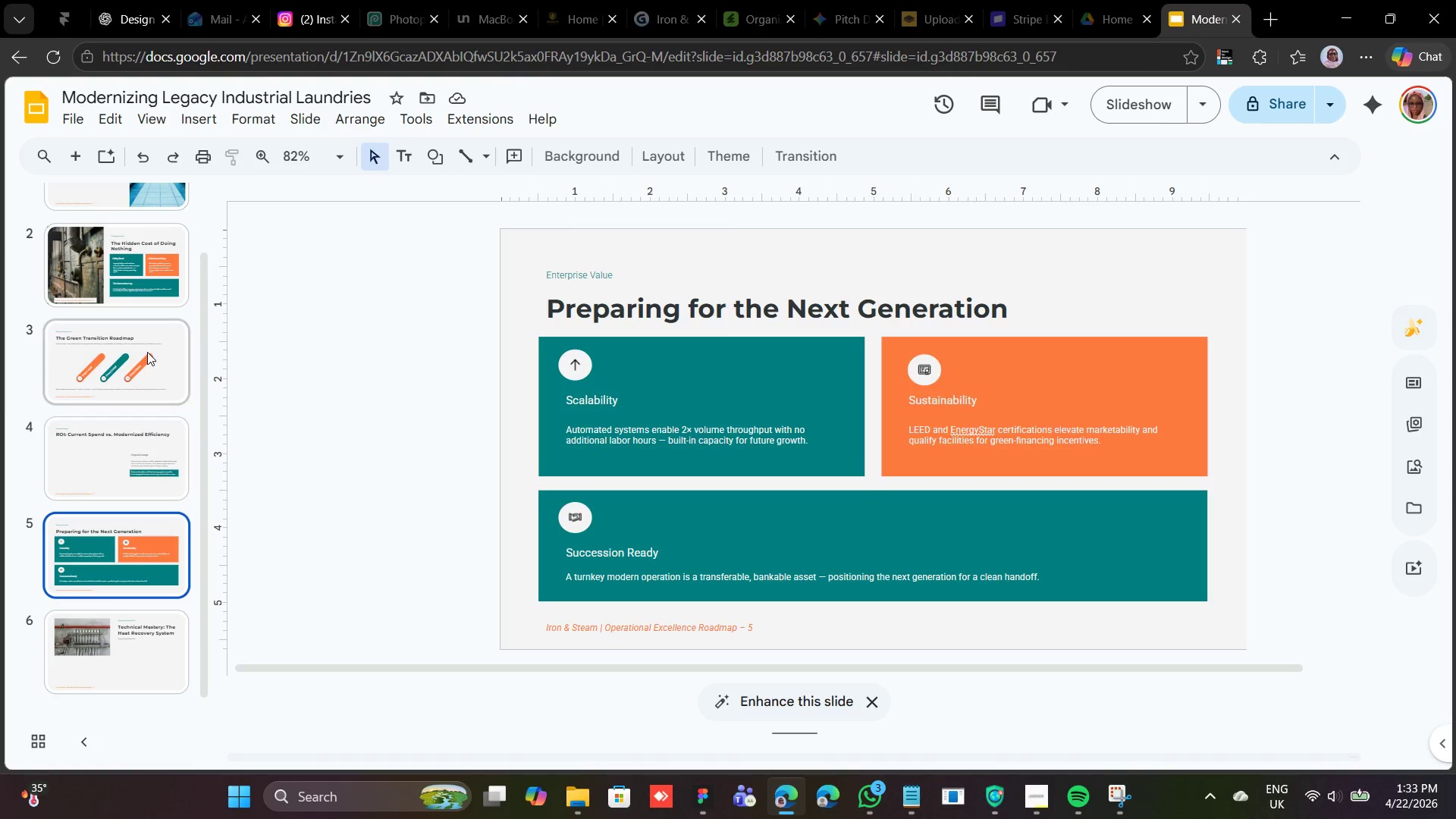 
left_click([147, 352])
 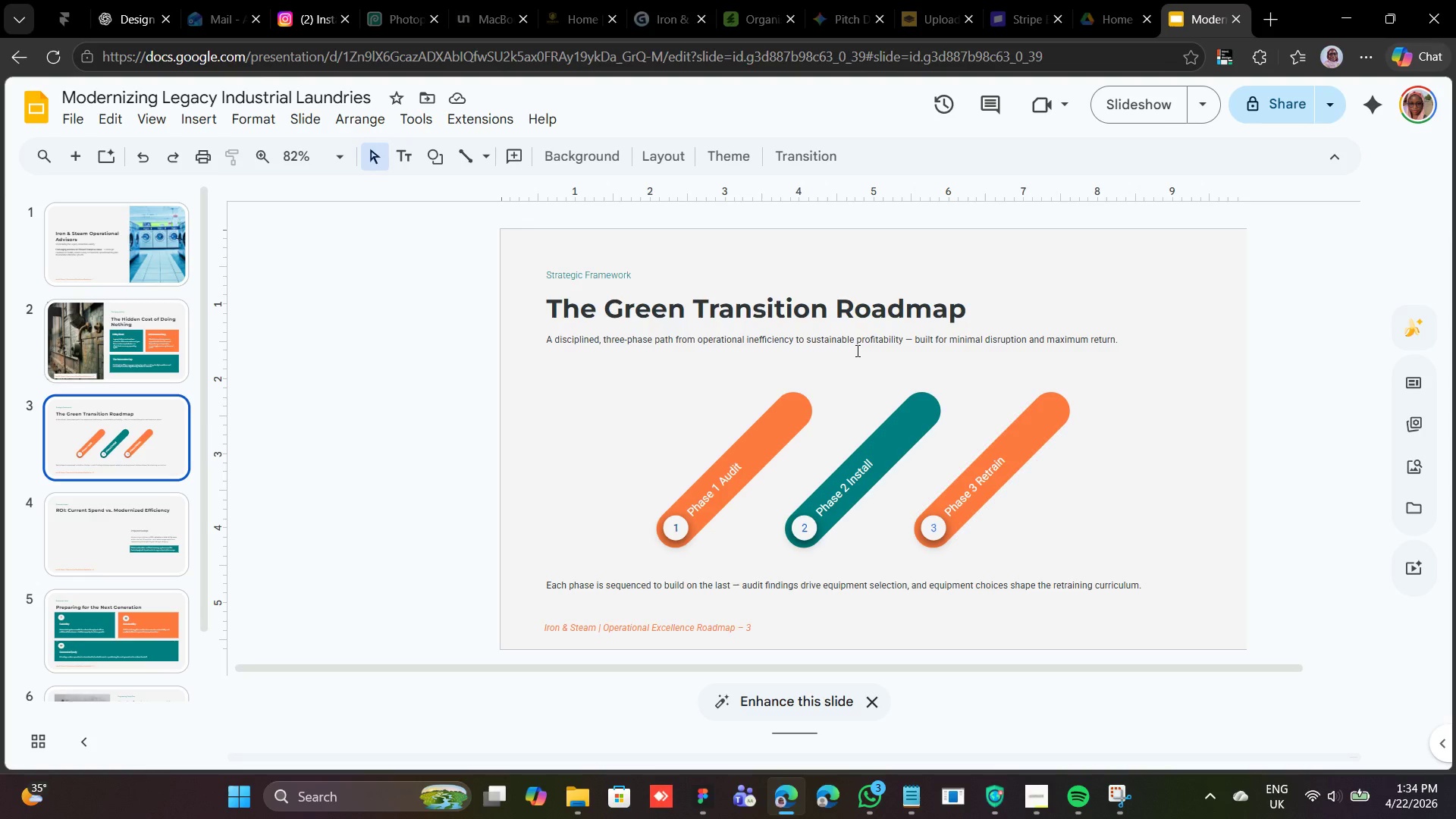 
wait(53.06)
 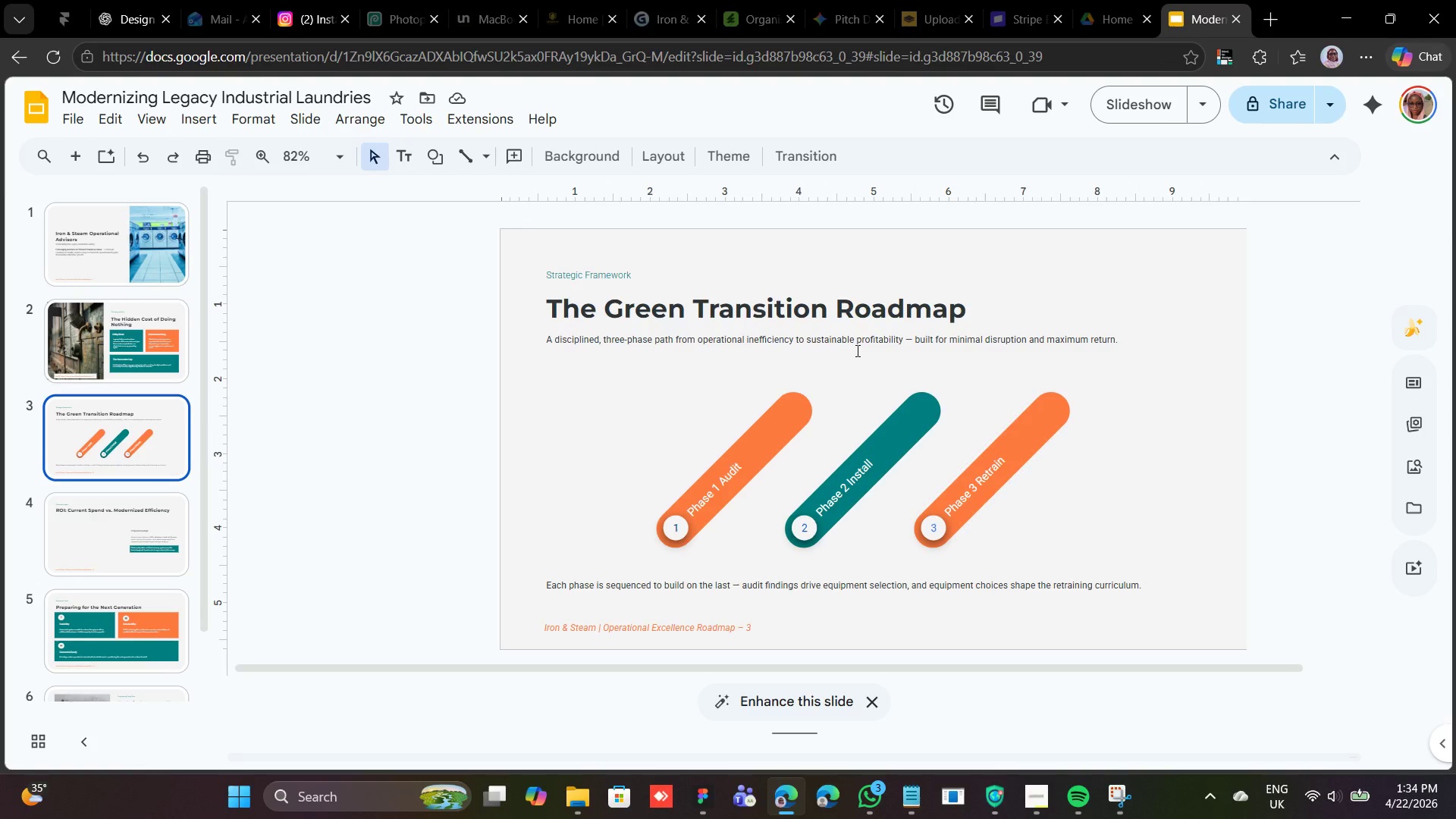 
left_click([92, 602])
 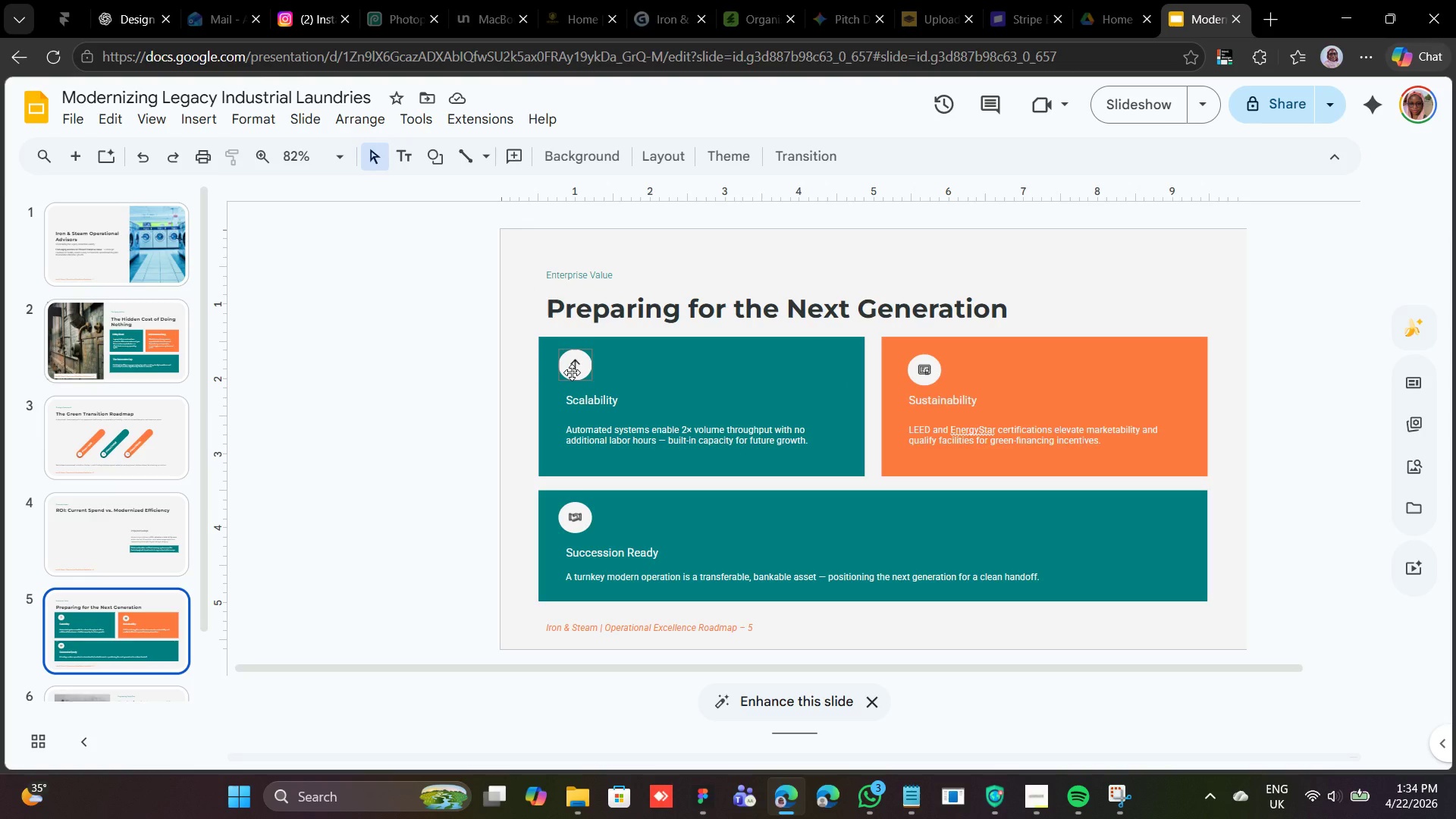 
wait(18.97)
 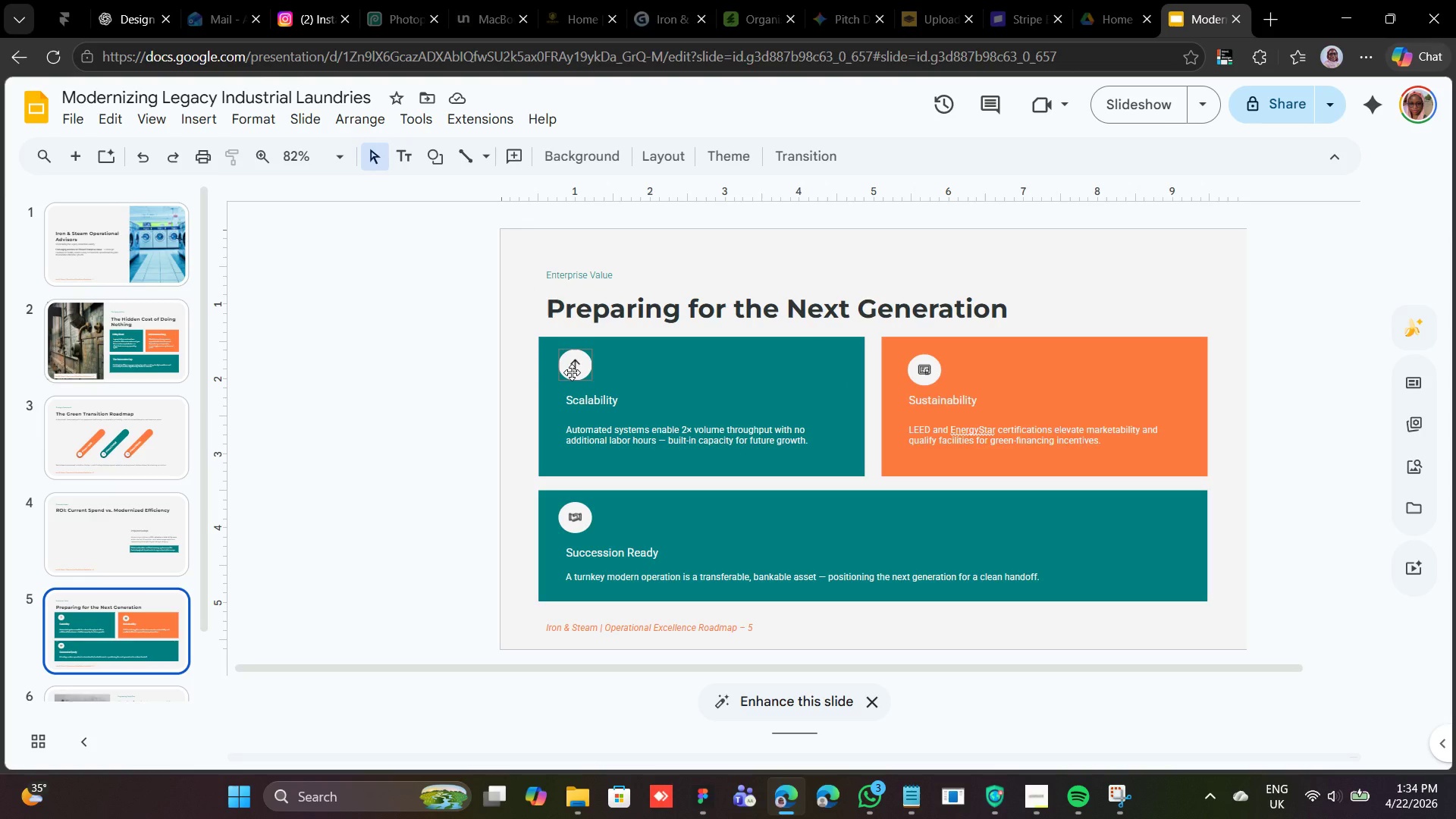 
left_click([568, 363])
 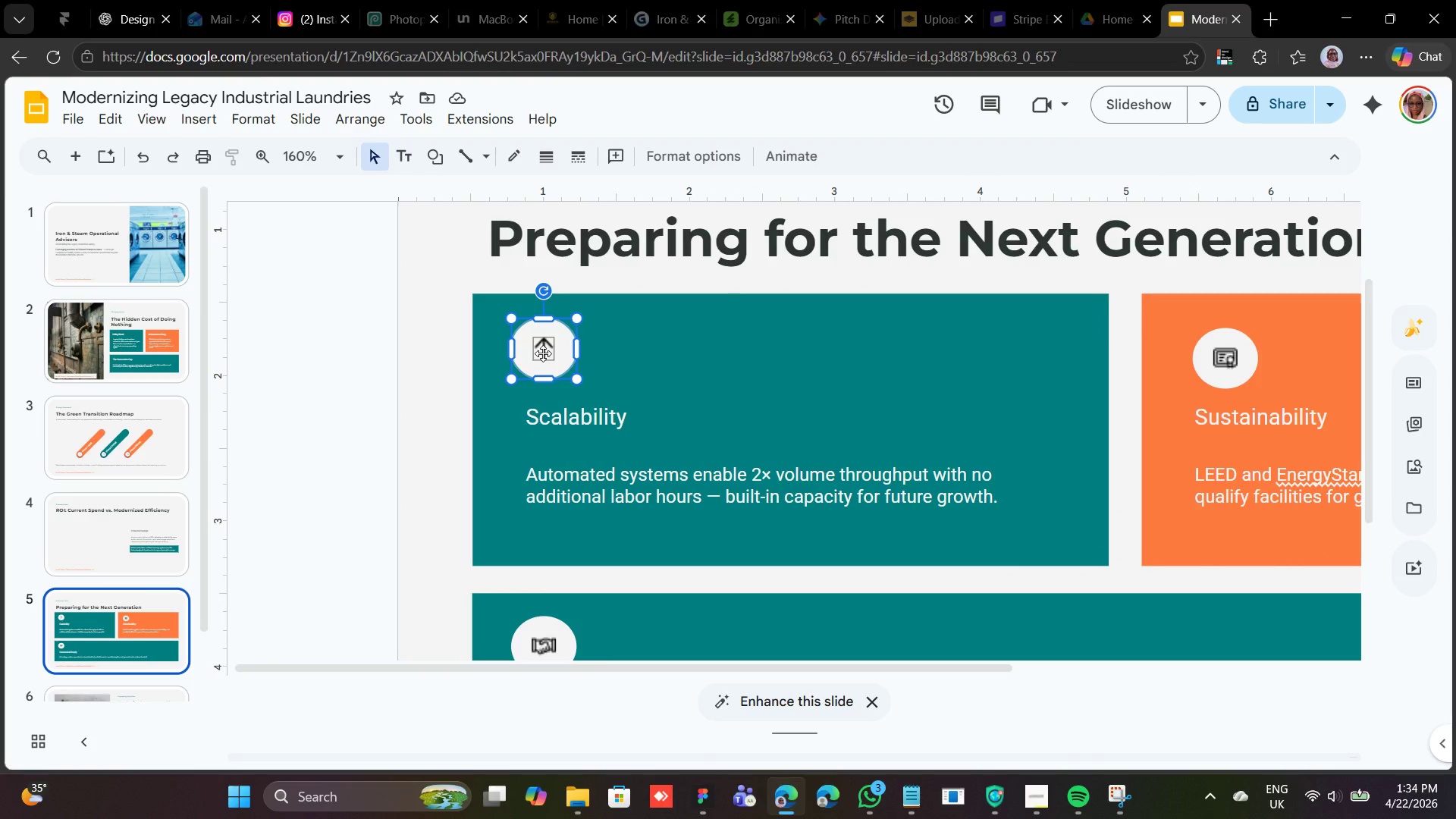 
left_click([543, 353])
 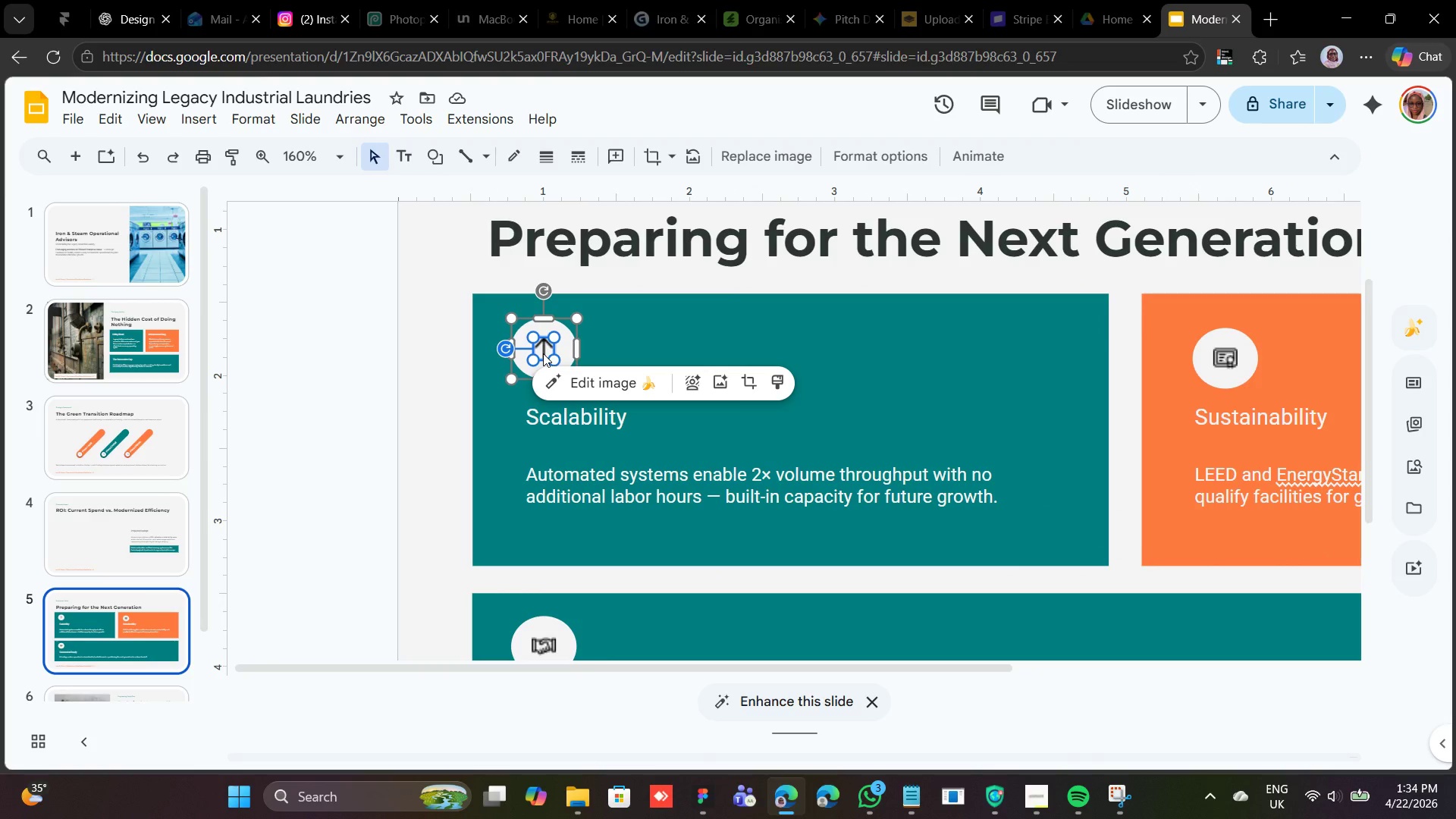 
wait(9.11)
 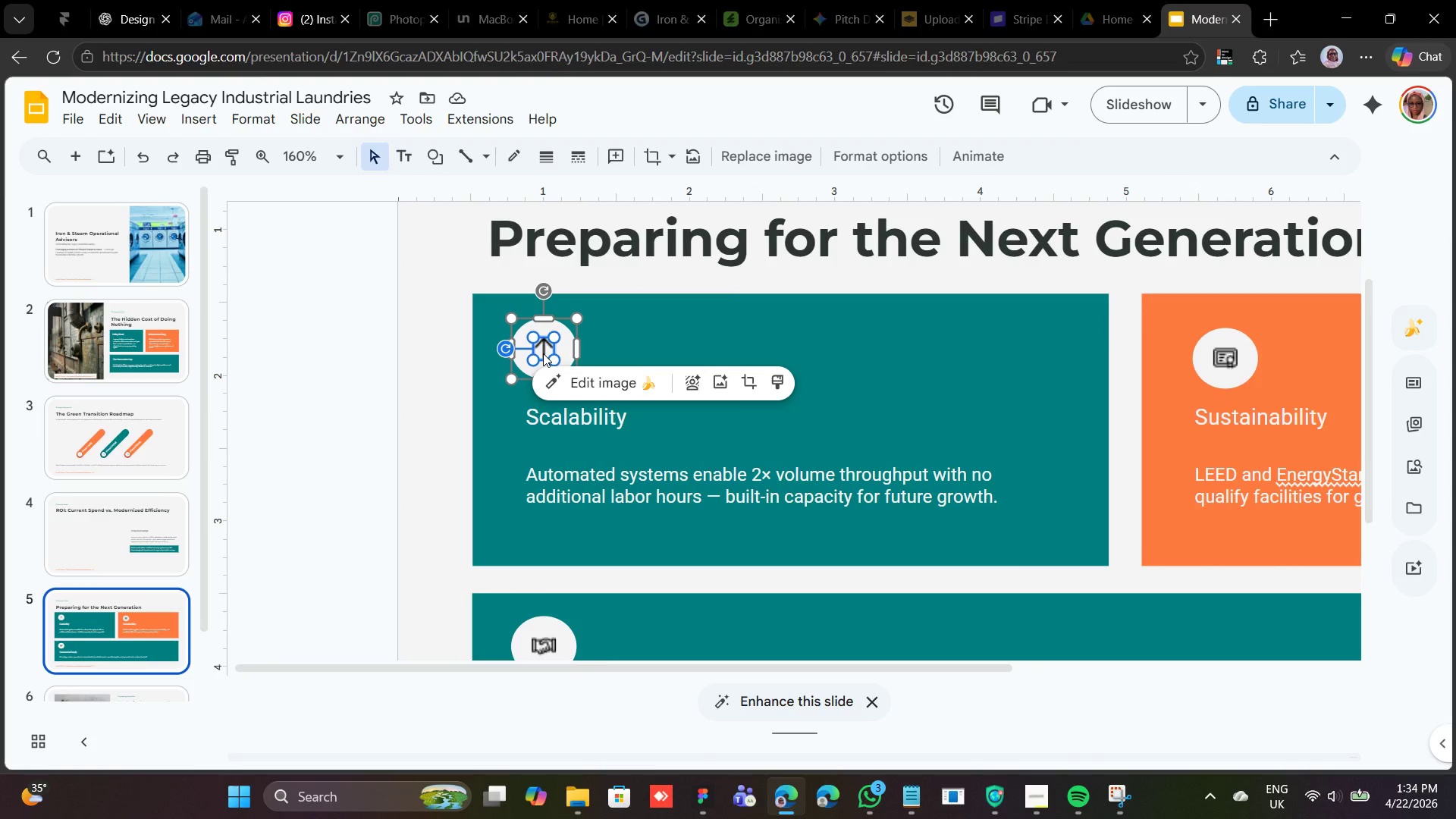 
mouse_move([733, 383])
 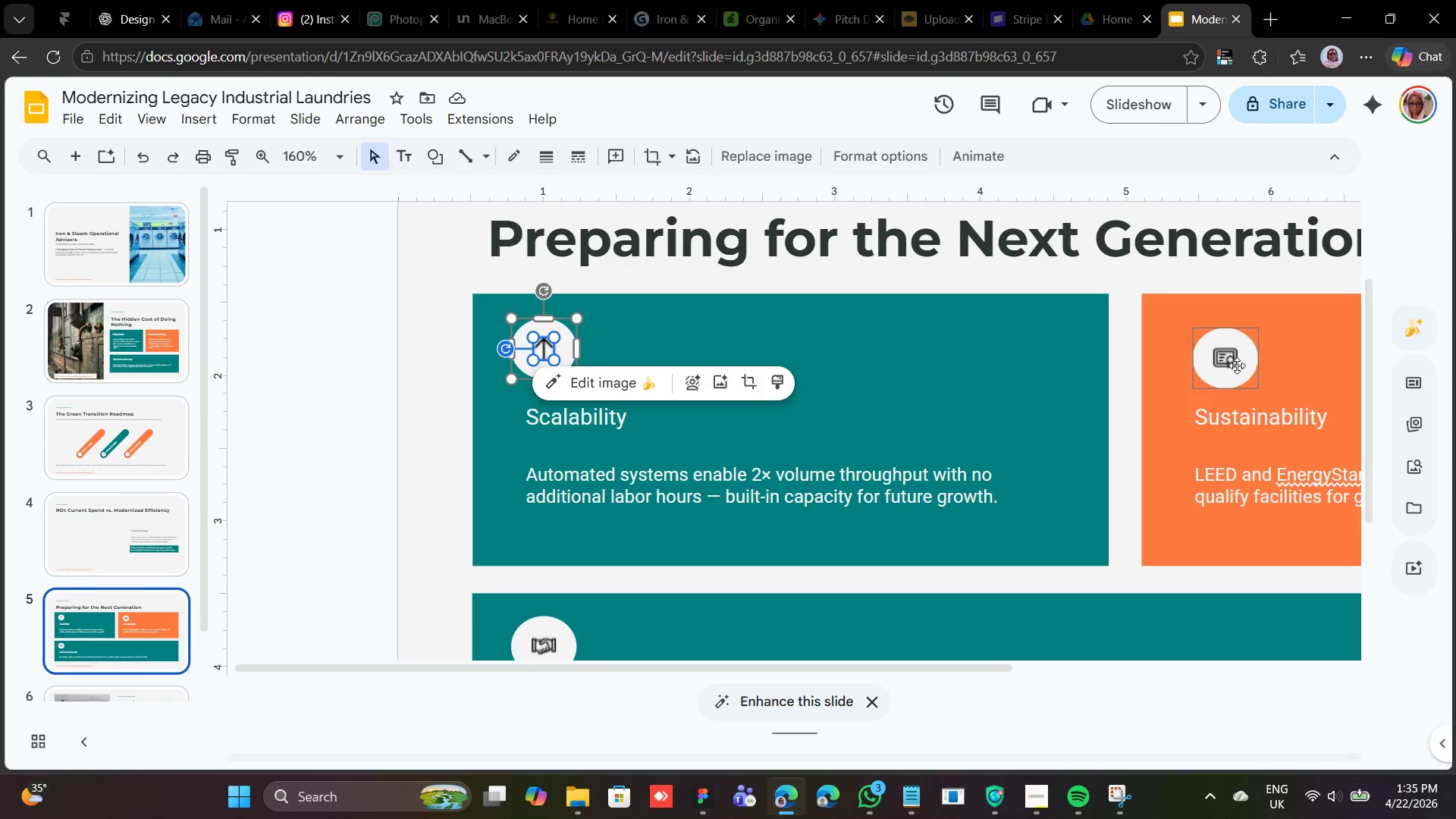 
double_click([1232, 366])
 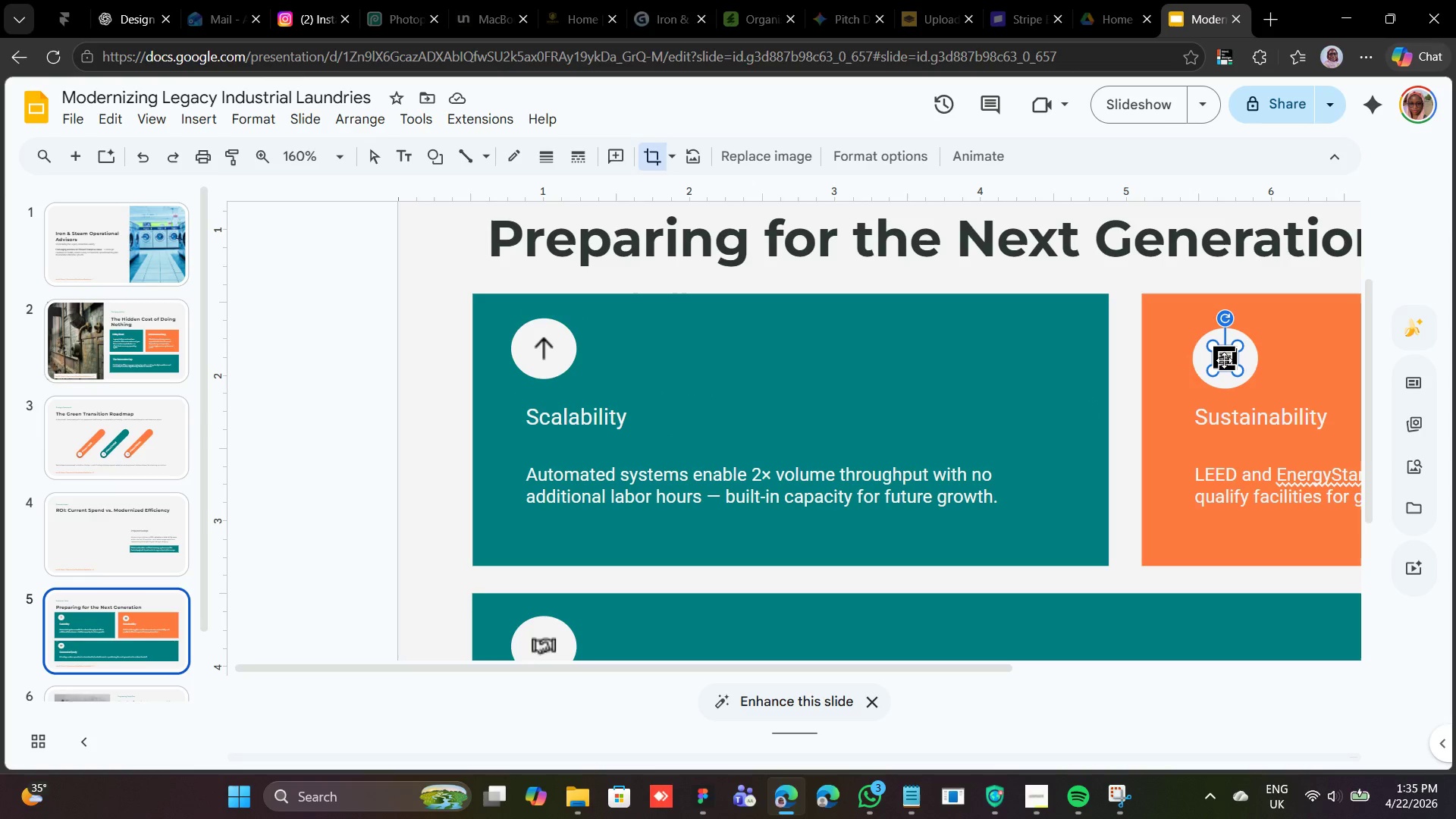 
left_click([772, 358])
 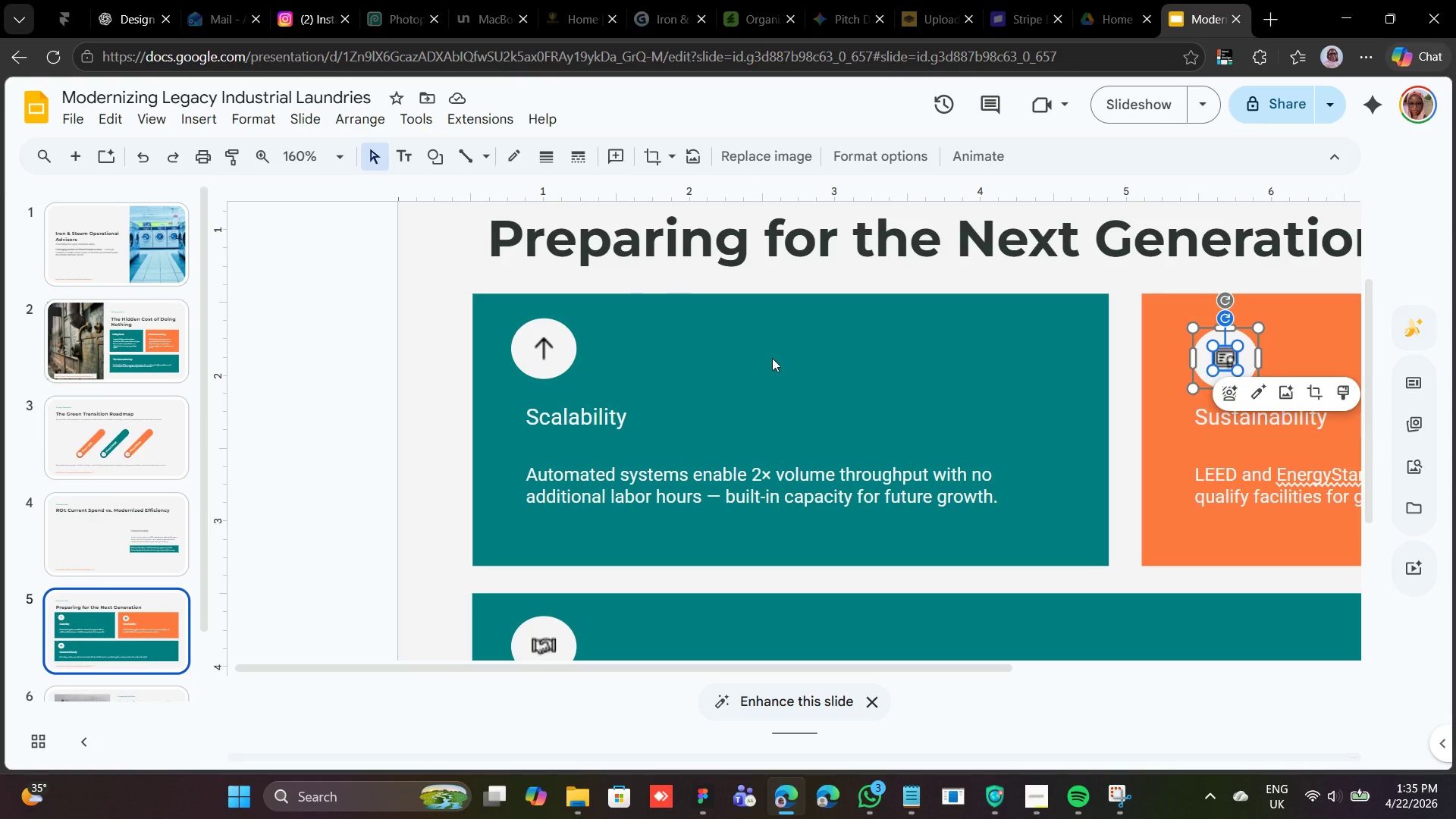 
left_click([772, 358])
 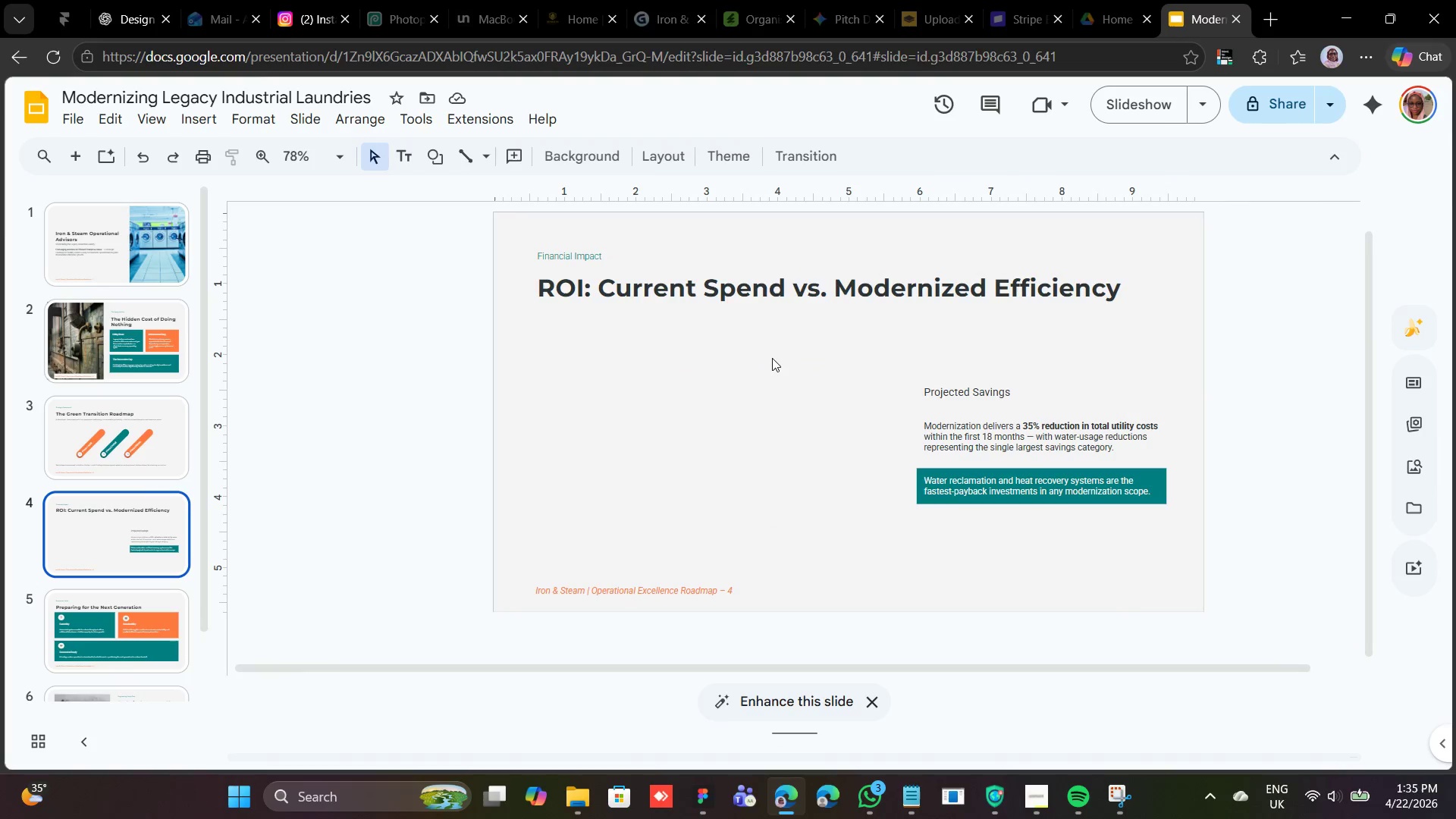 
wait(17.16)
 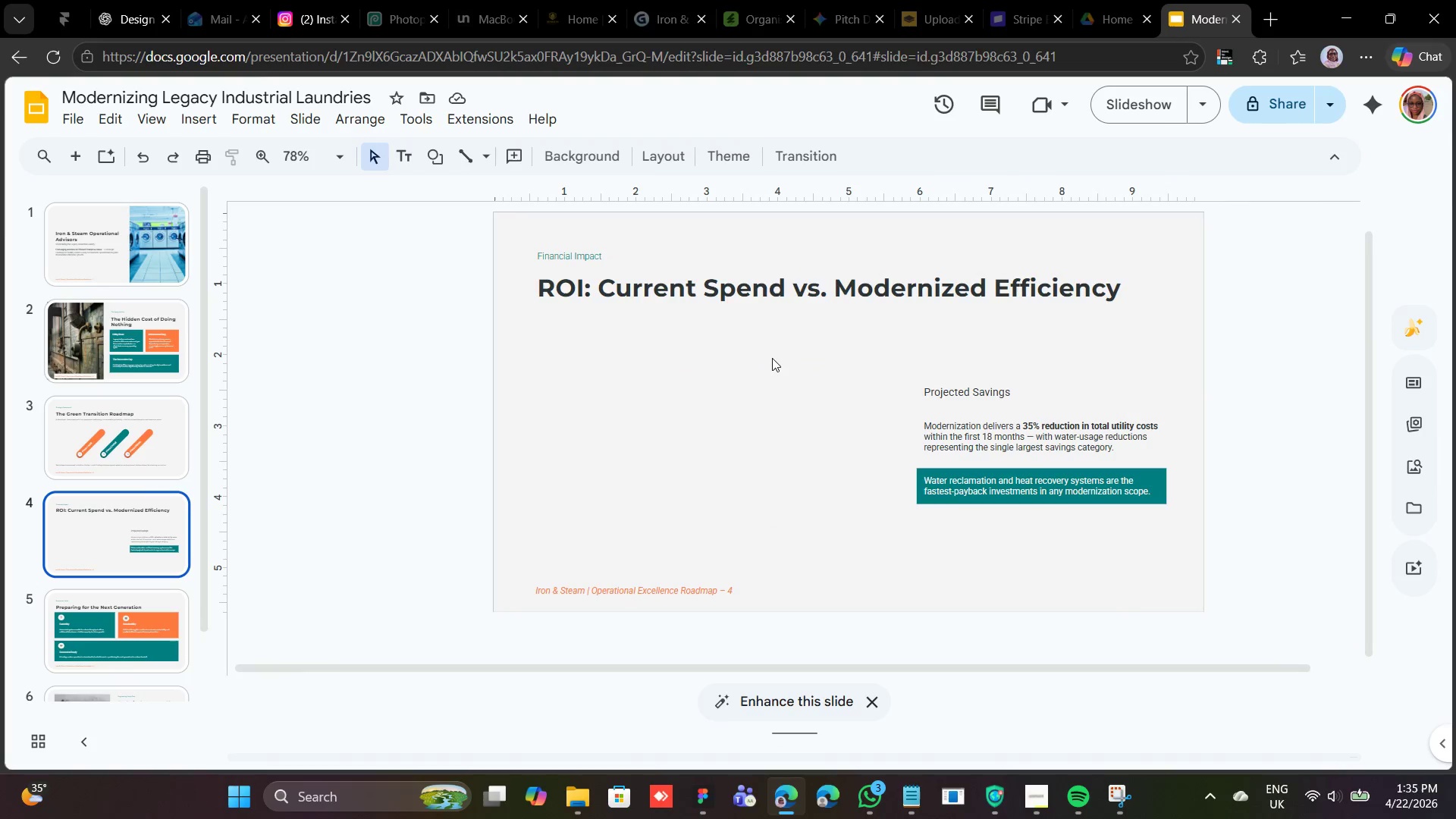 
left_click([716, 351])
 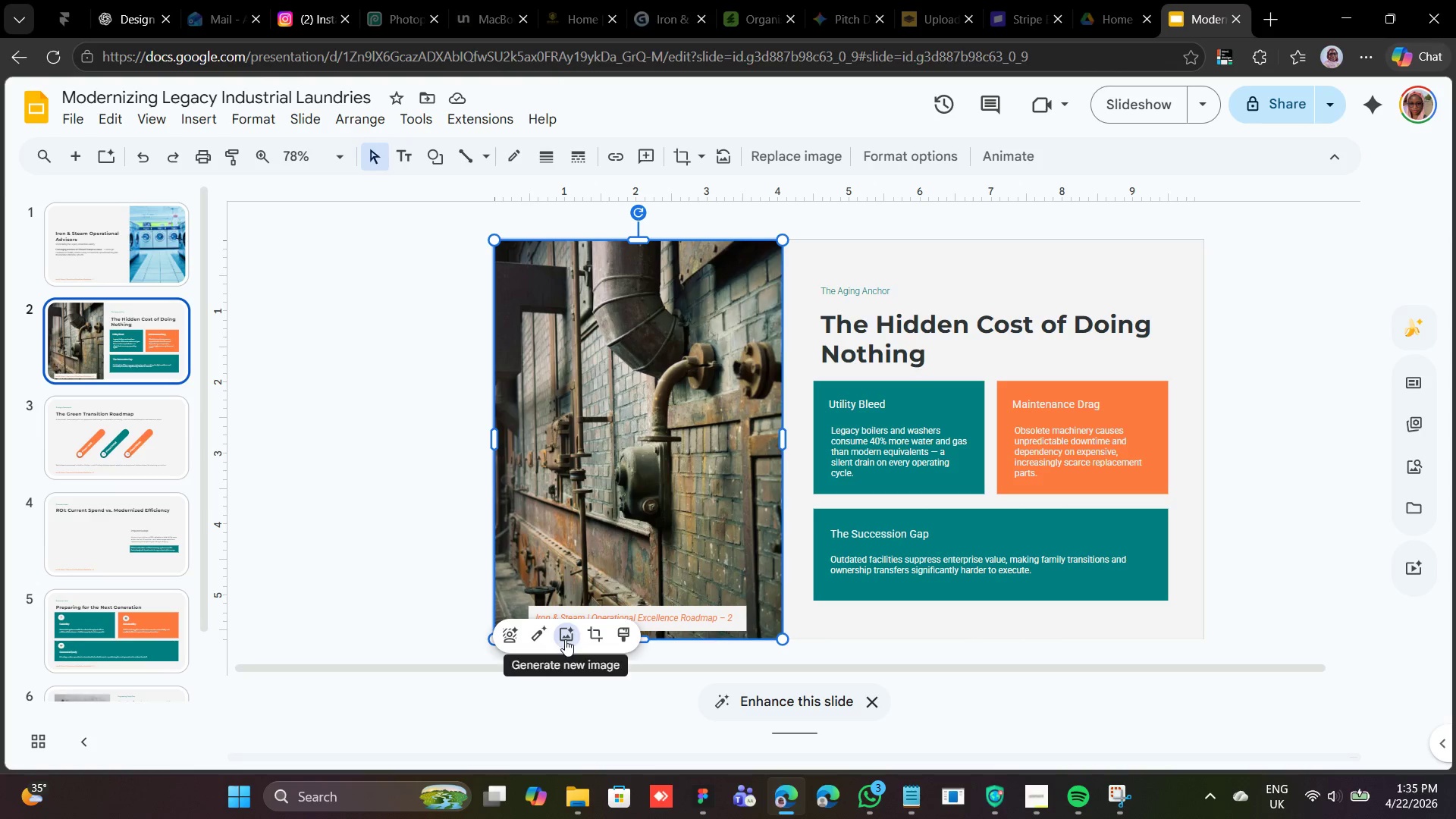 
wait(17.92)
 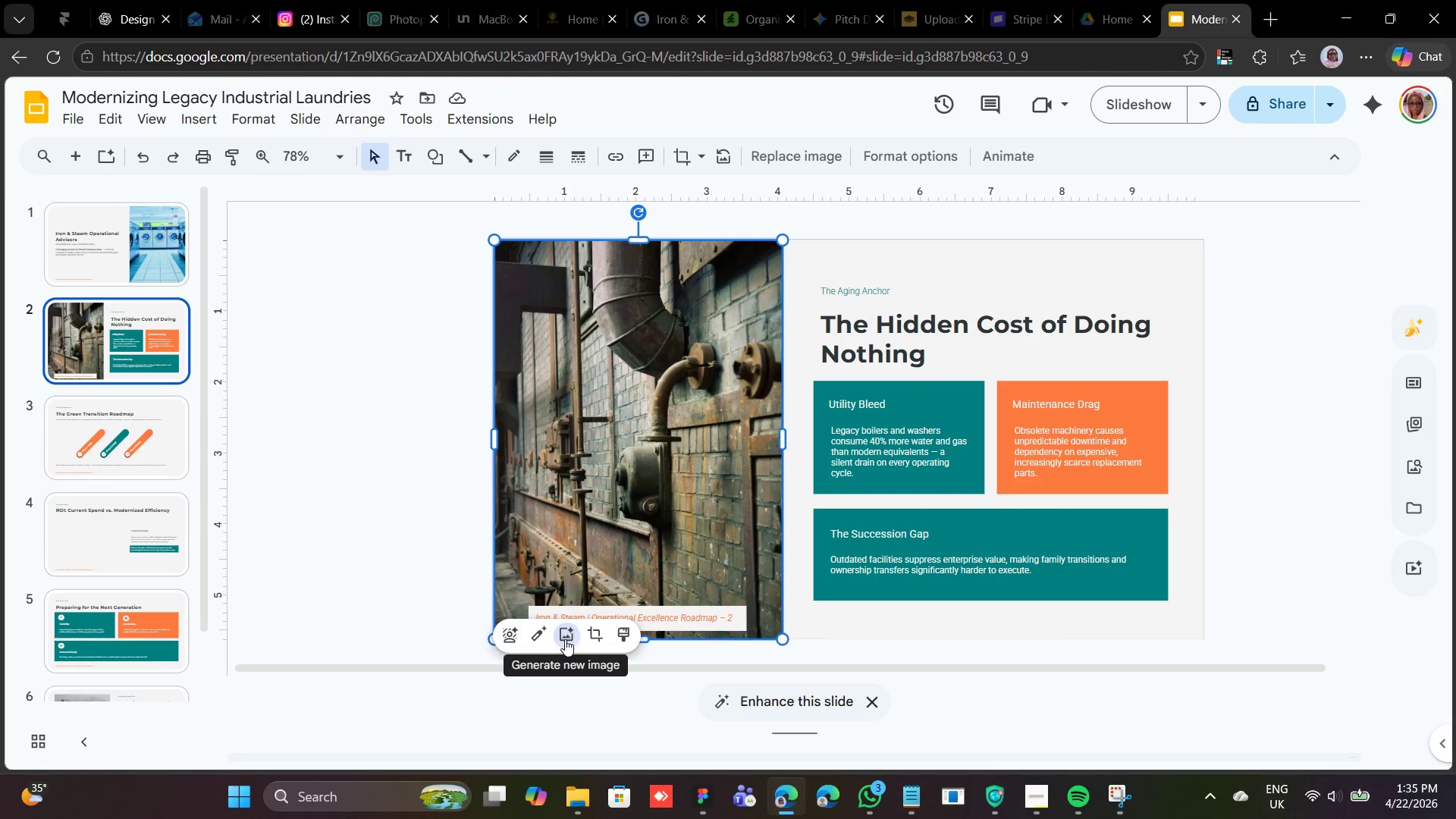 
left_click([799, 352])
 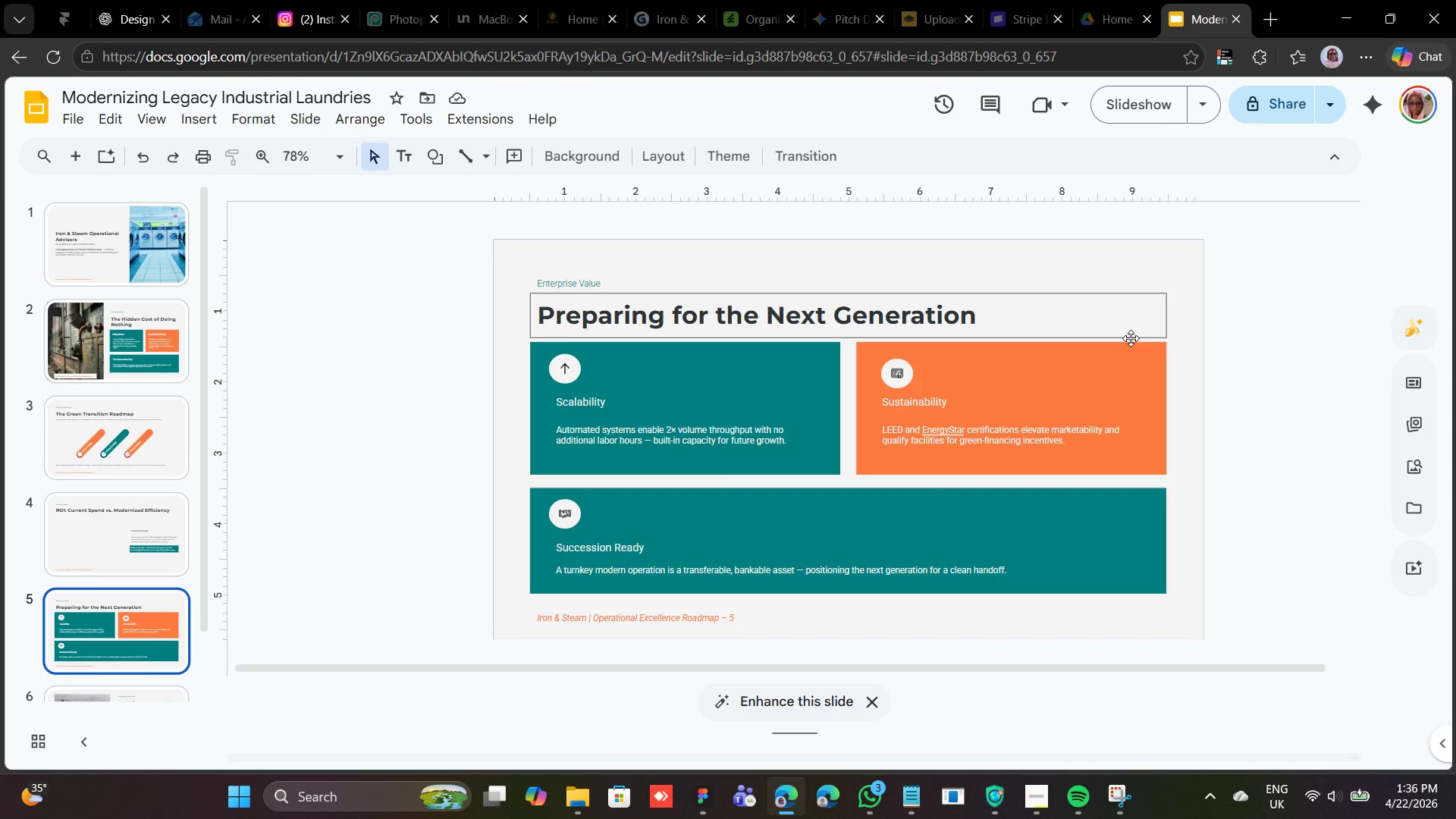 
wait(40.12)
 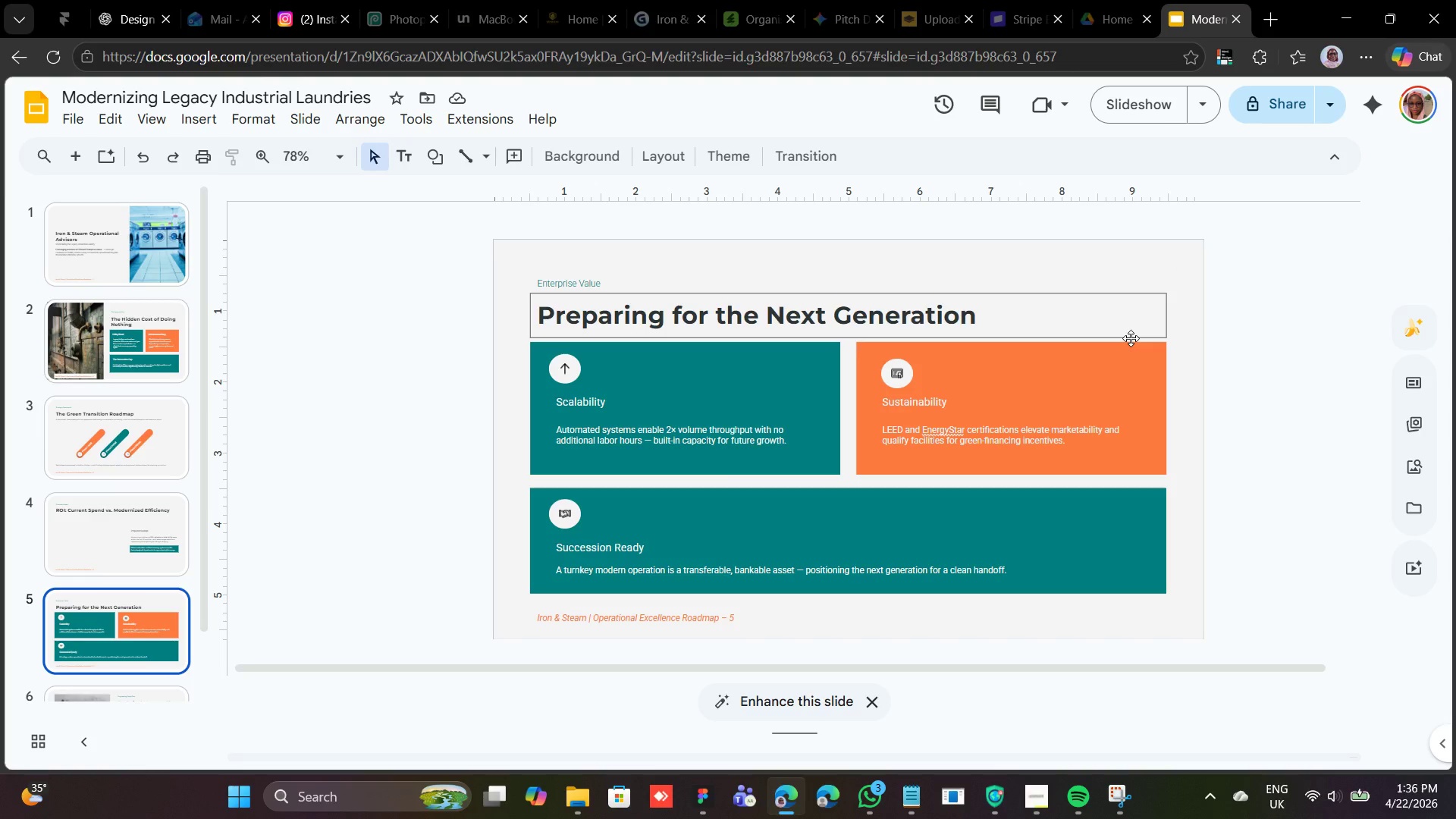 
left_click([955, 497])
 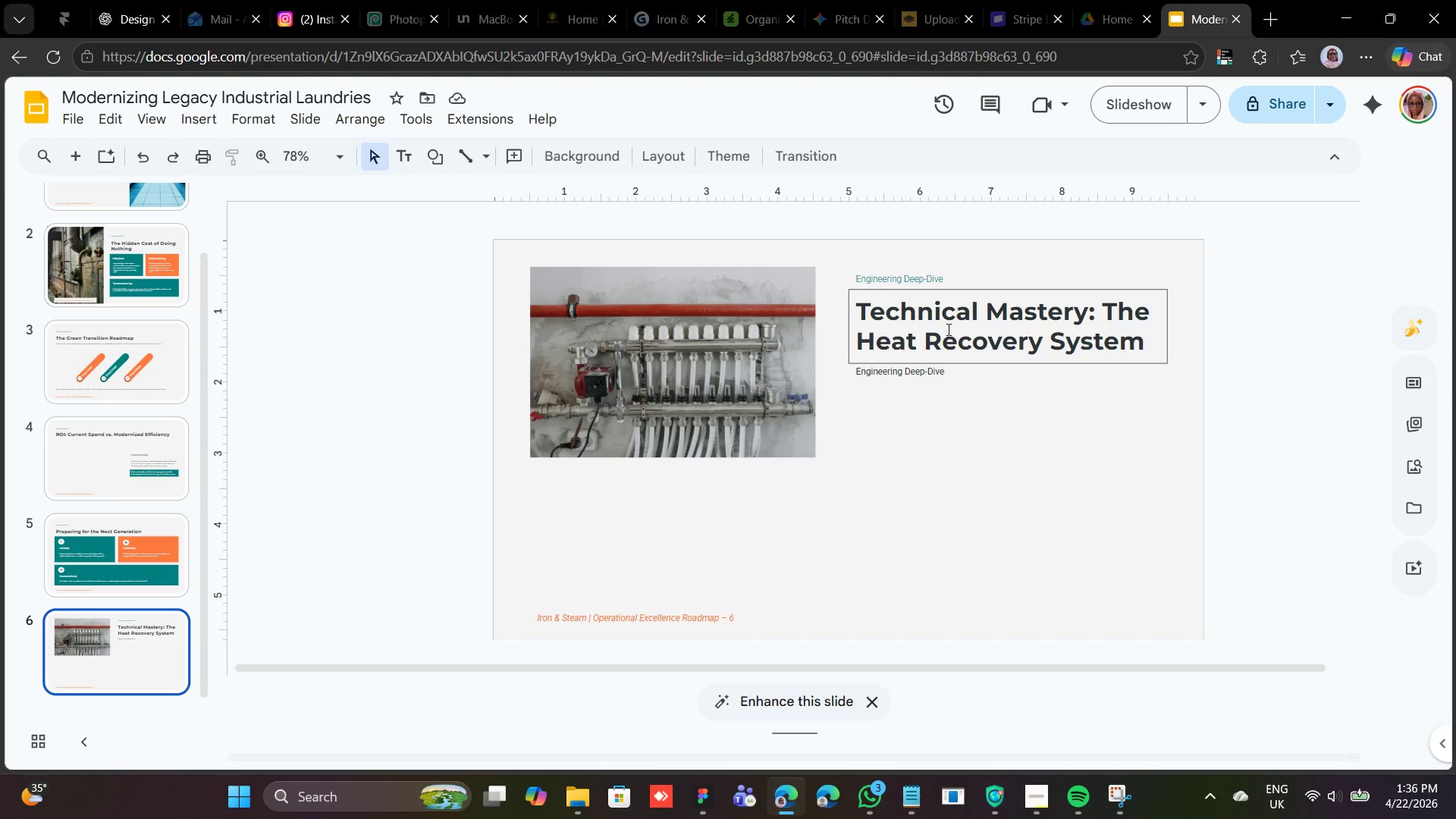 
wait(7.33)
 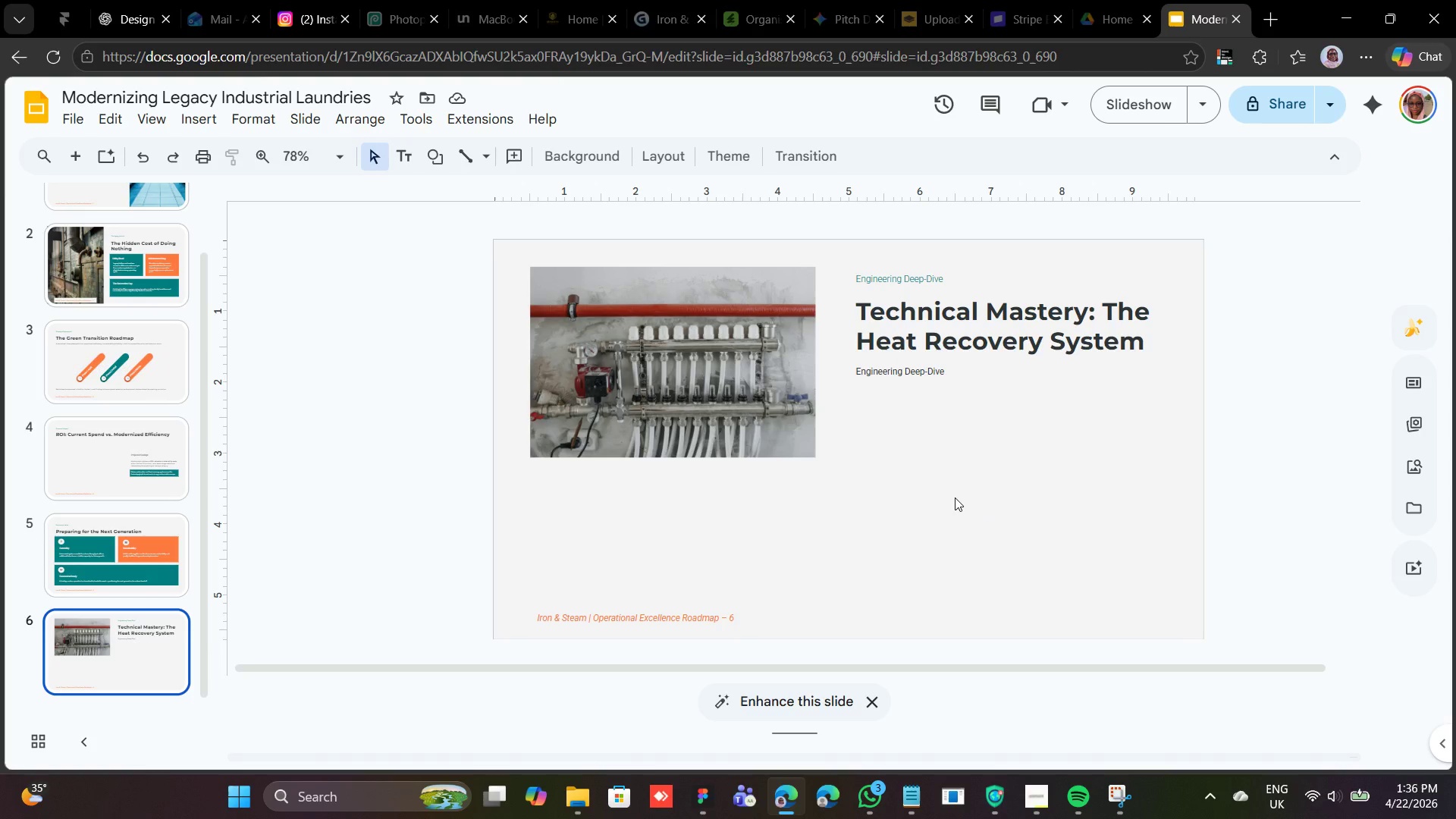 
left_click([911, 283])
 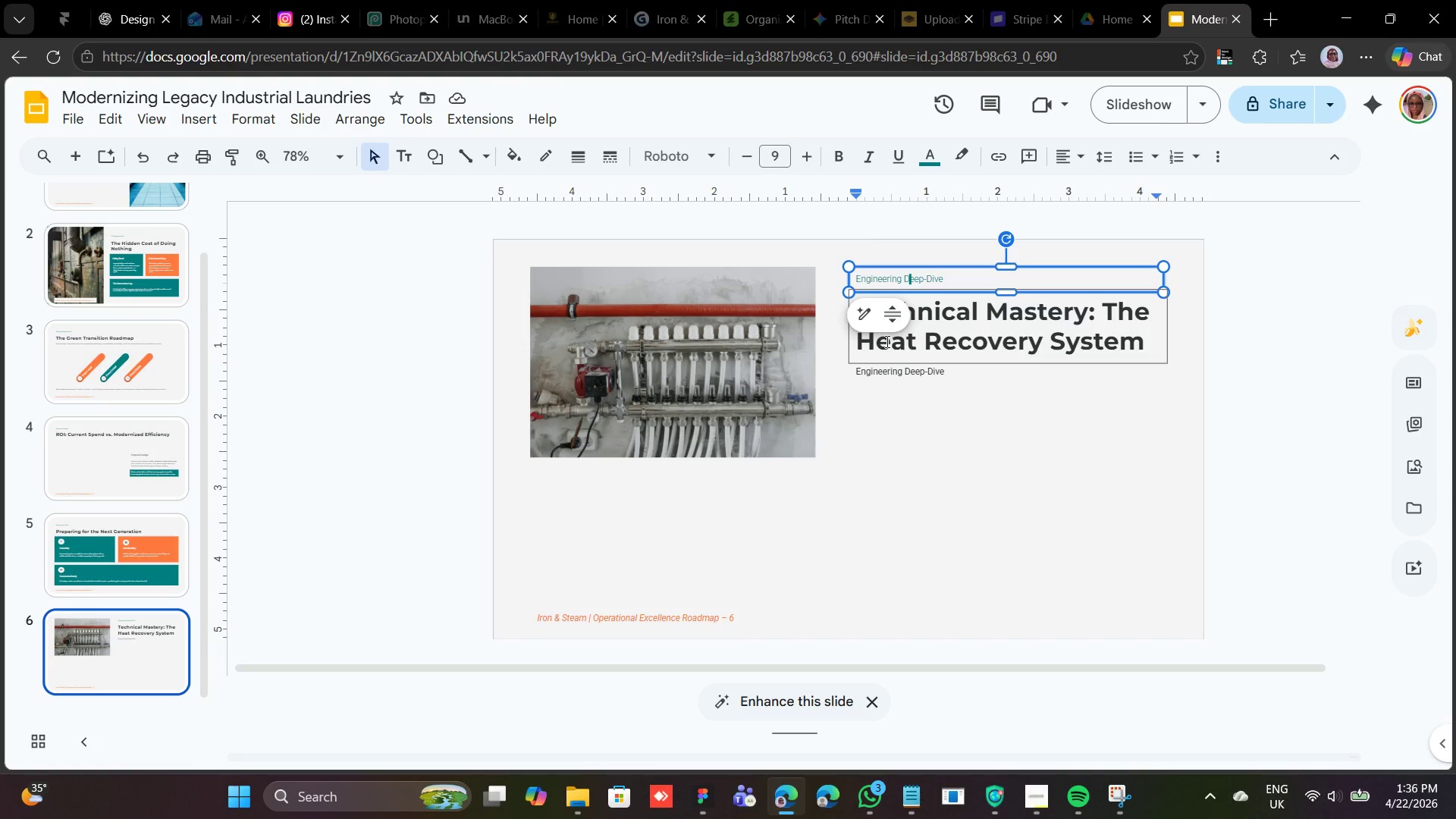 
left_click([886, 341])
 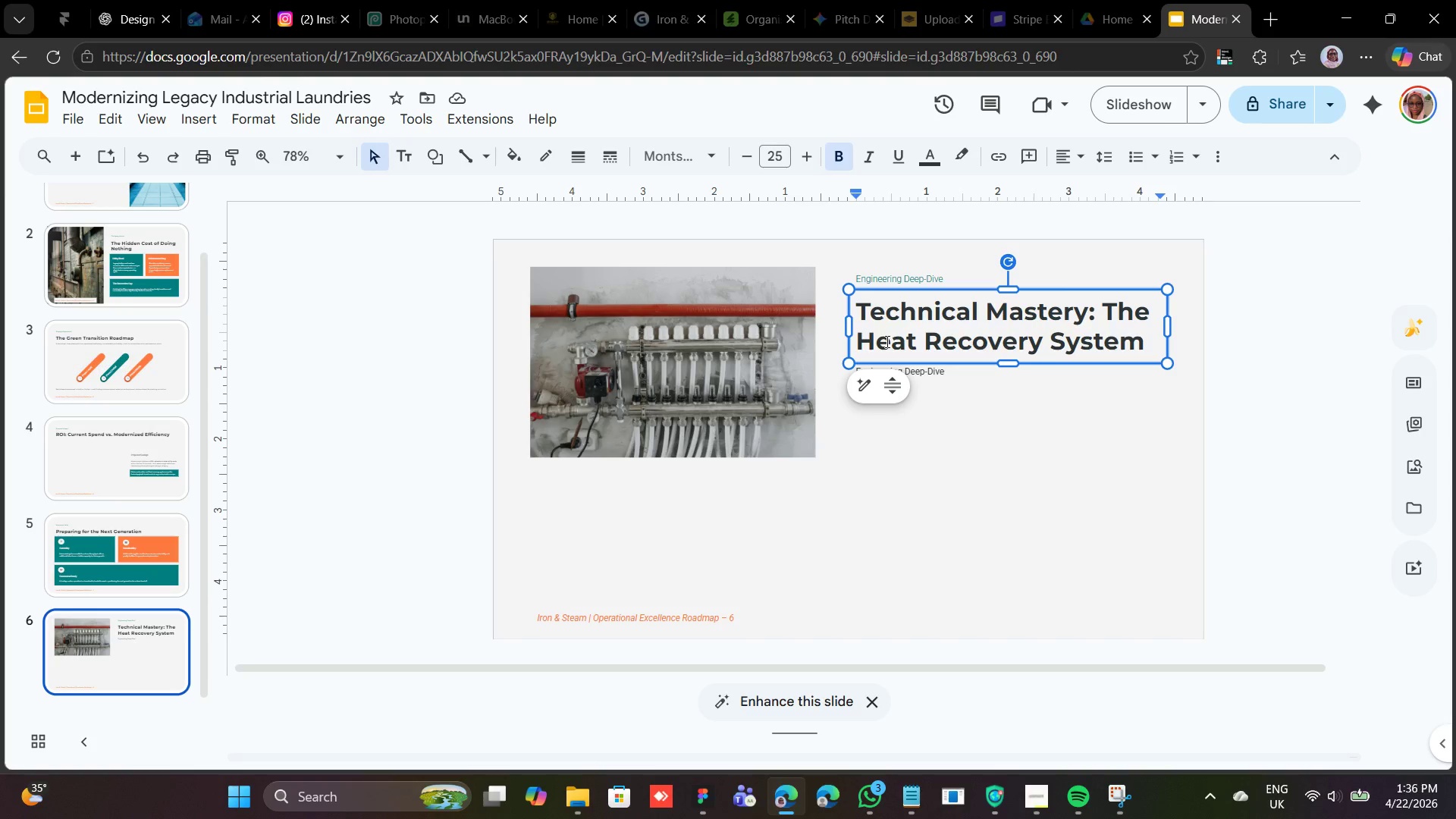 
wait(7.81)
 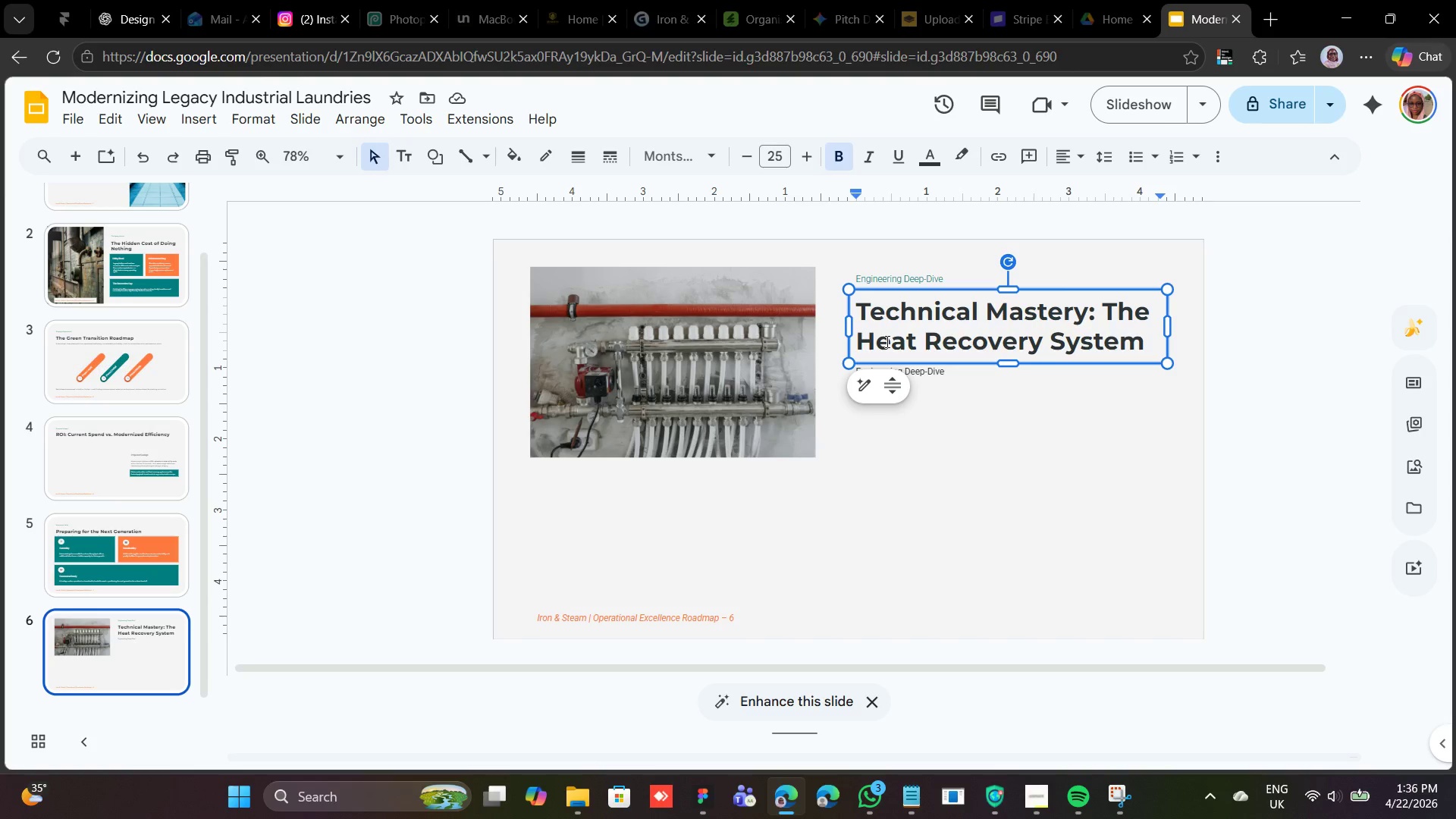 
left_click([802, 394])
 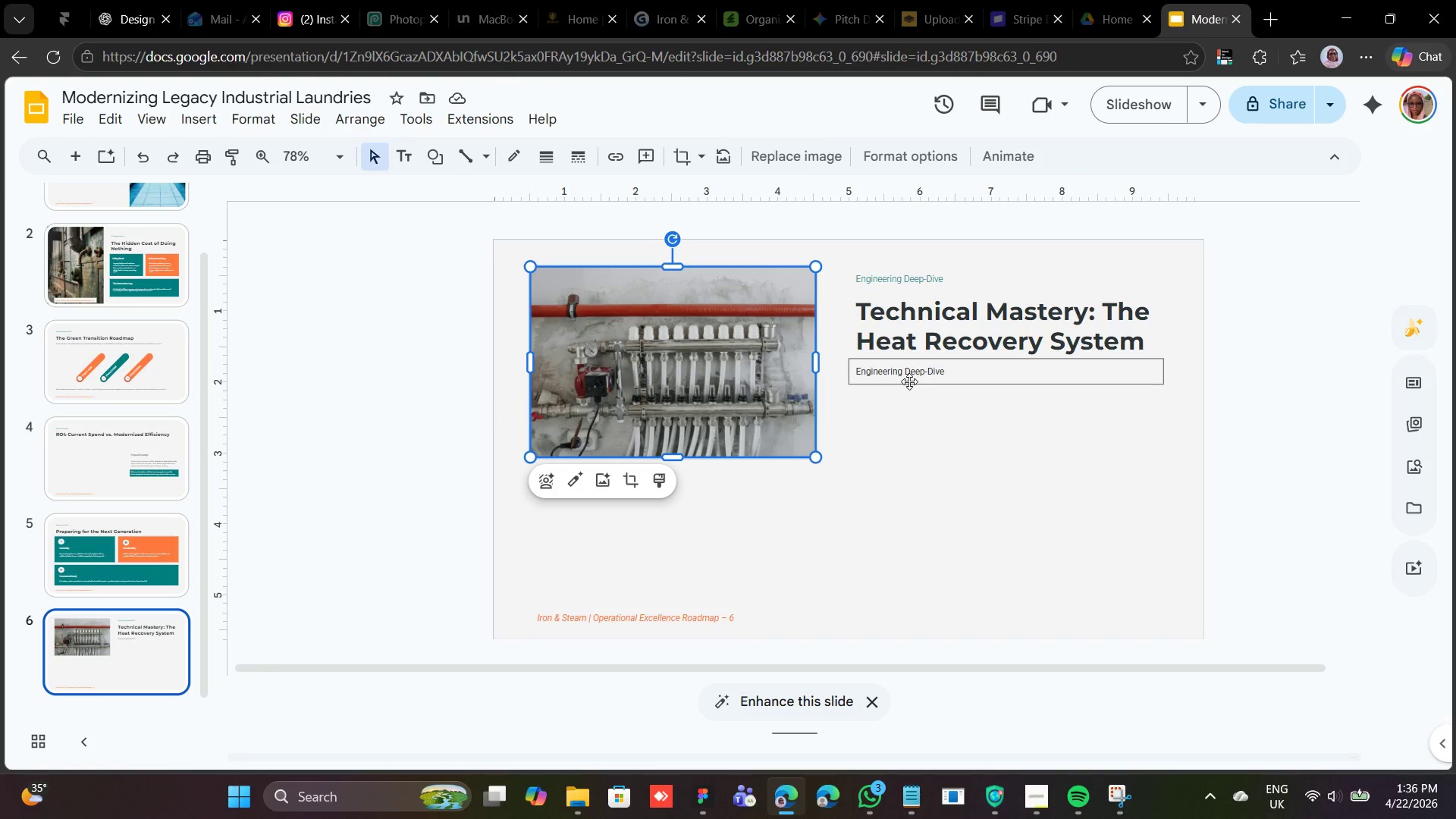 
wait(5.05)
 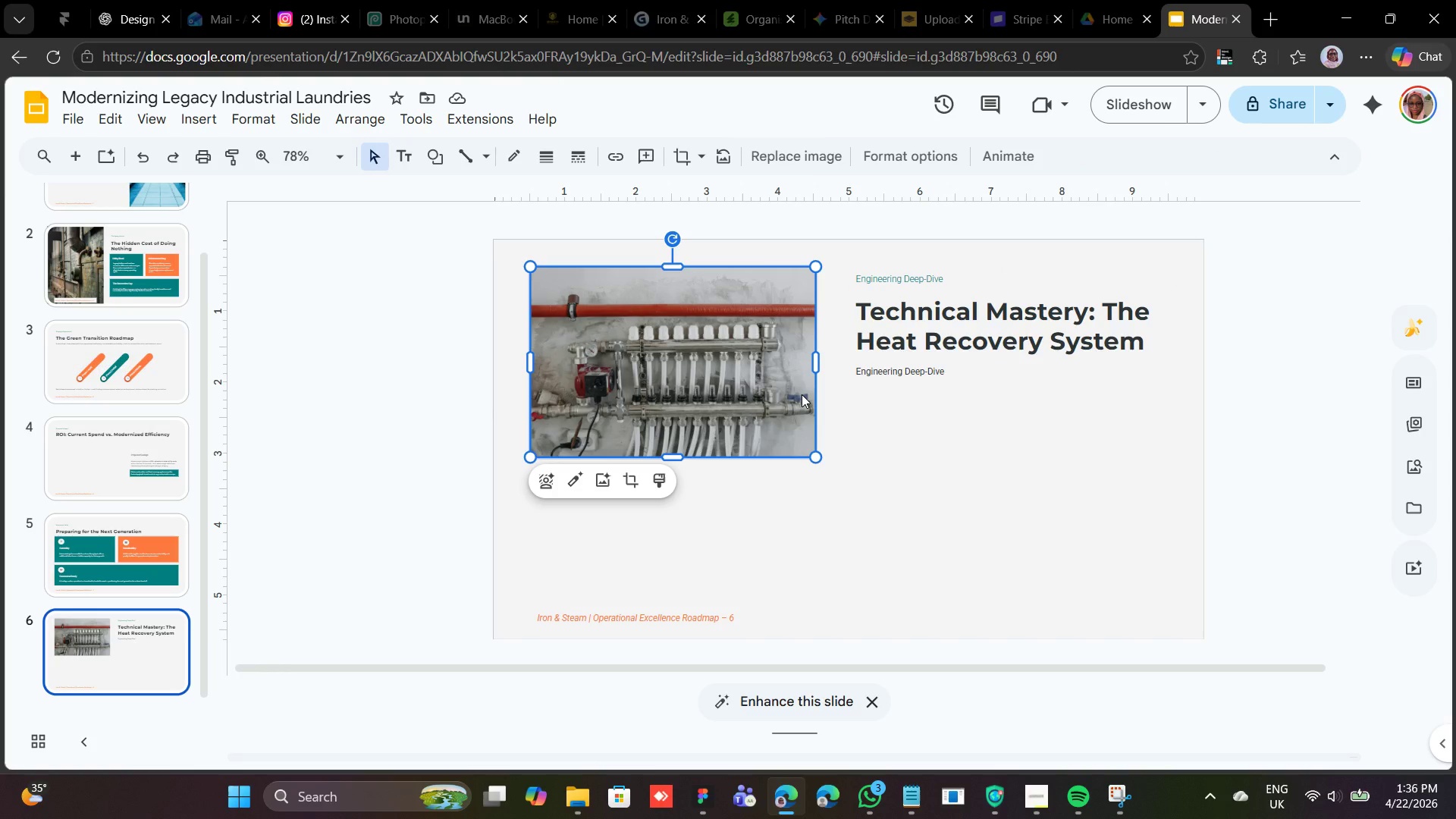 
left_click([905, 375])
 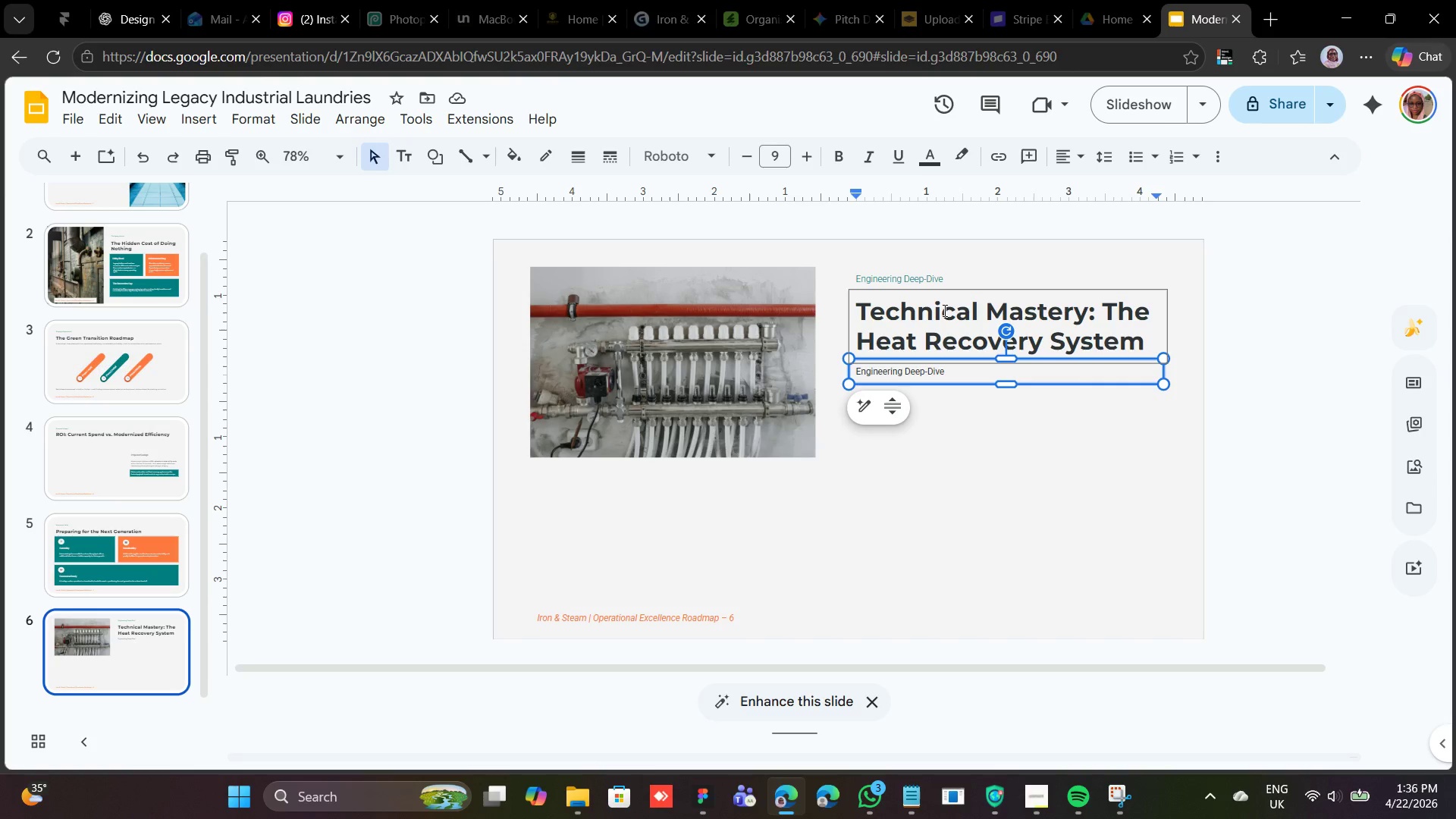 
left_click([900, 282])
 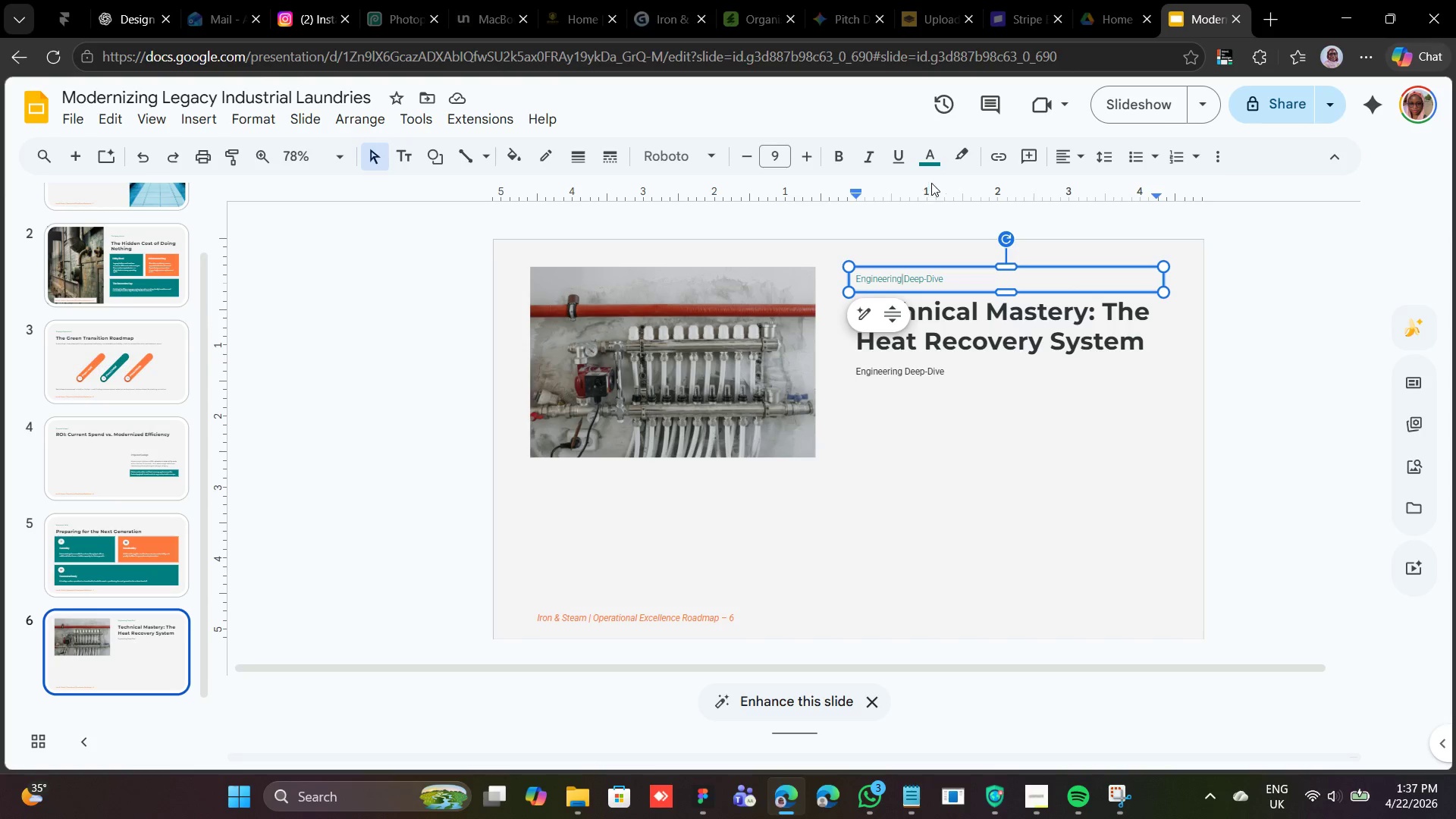 
left_click([930, 155])
 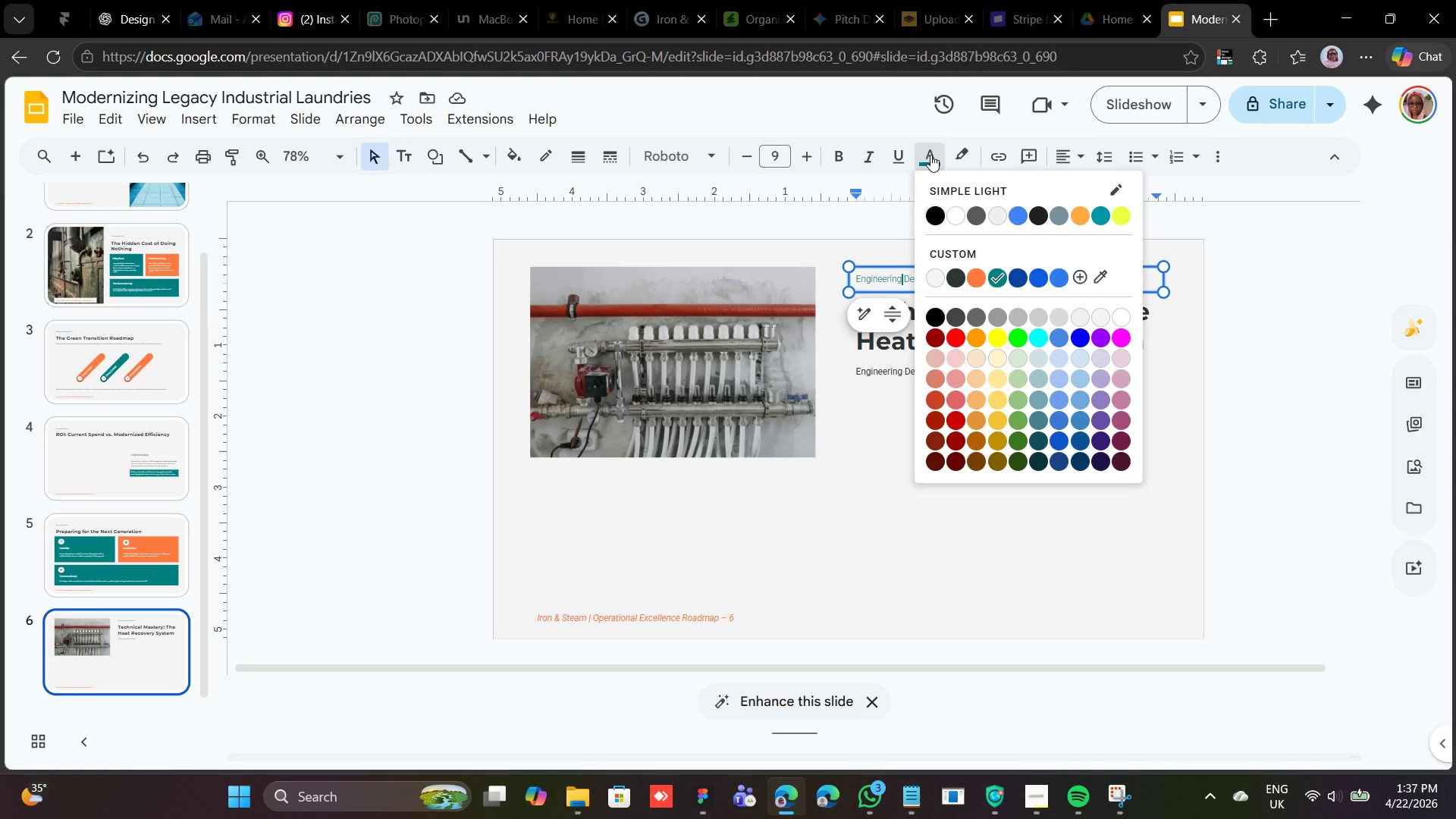 
wait(10.09)
 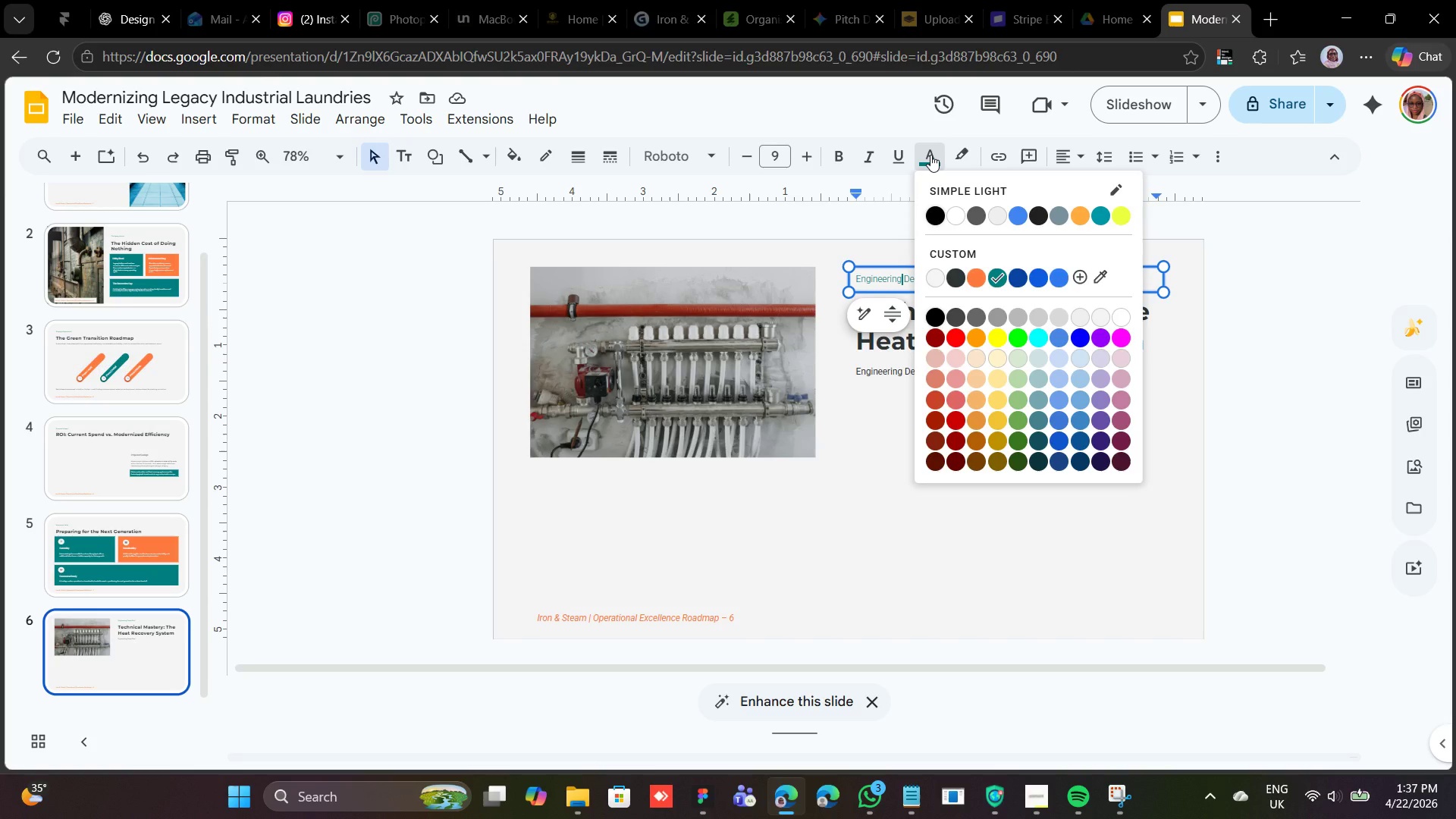 
left_click([868, 224])
 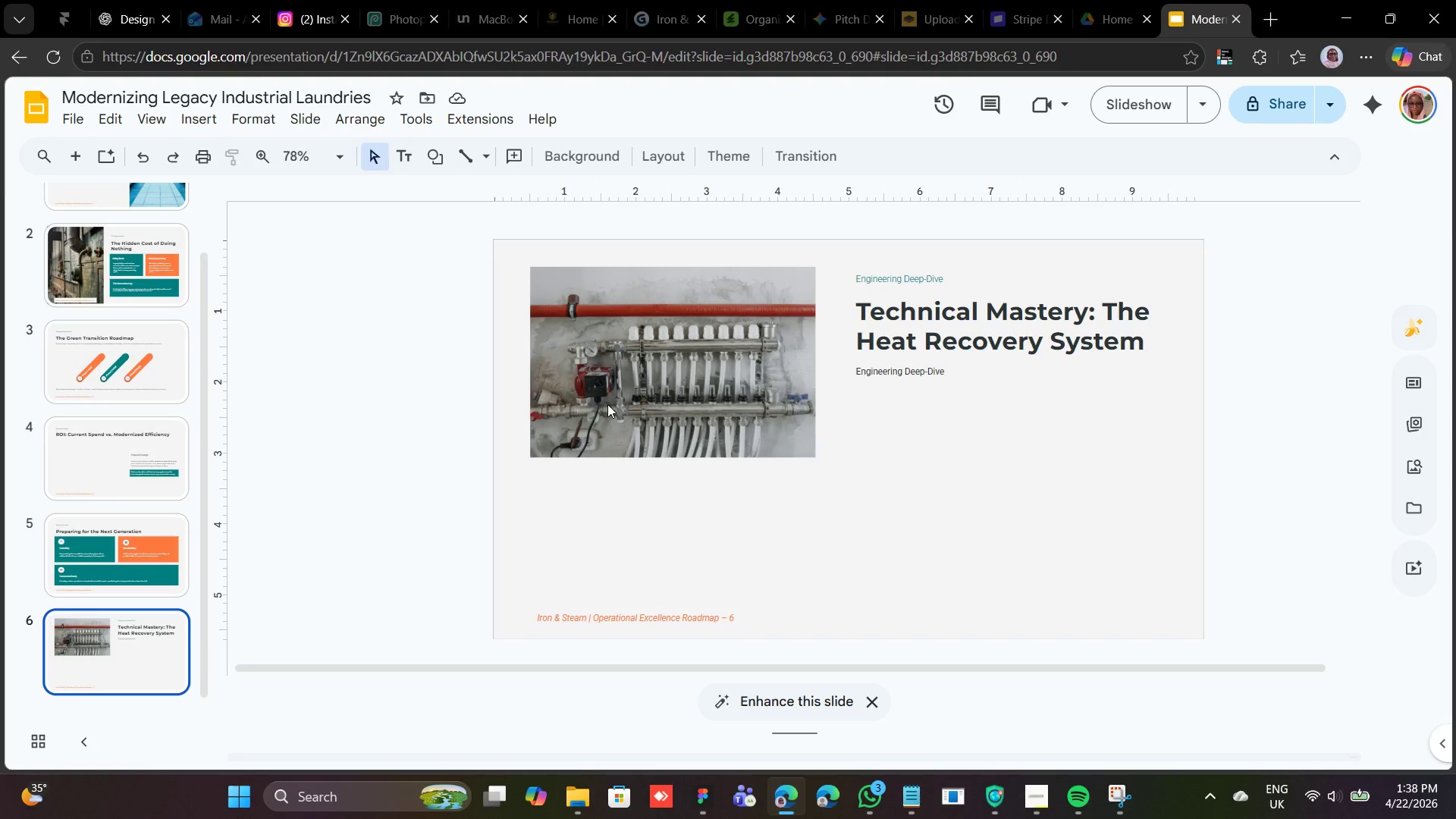 
wait(102.47)
 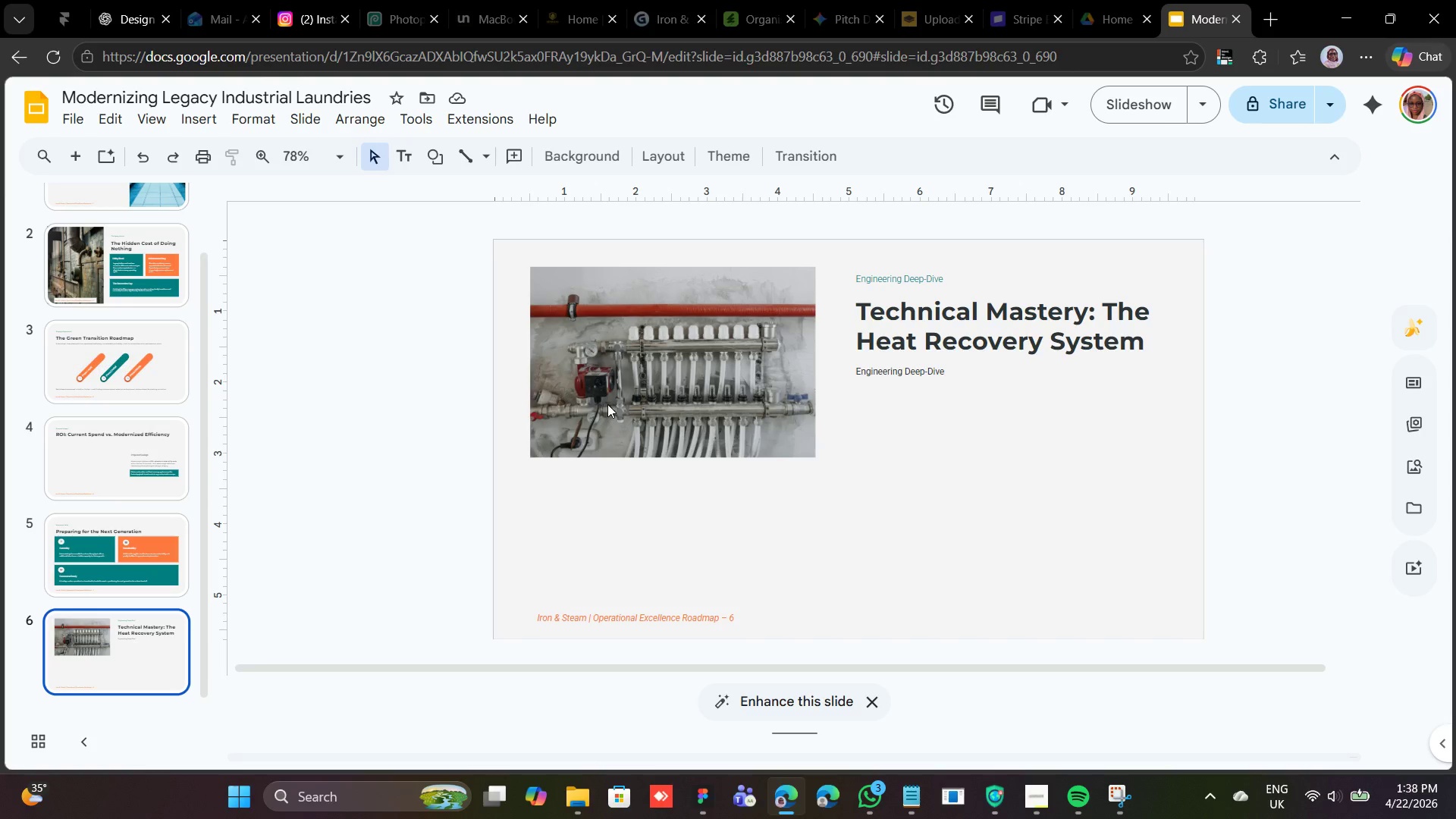 
left_click([1028, 808])